 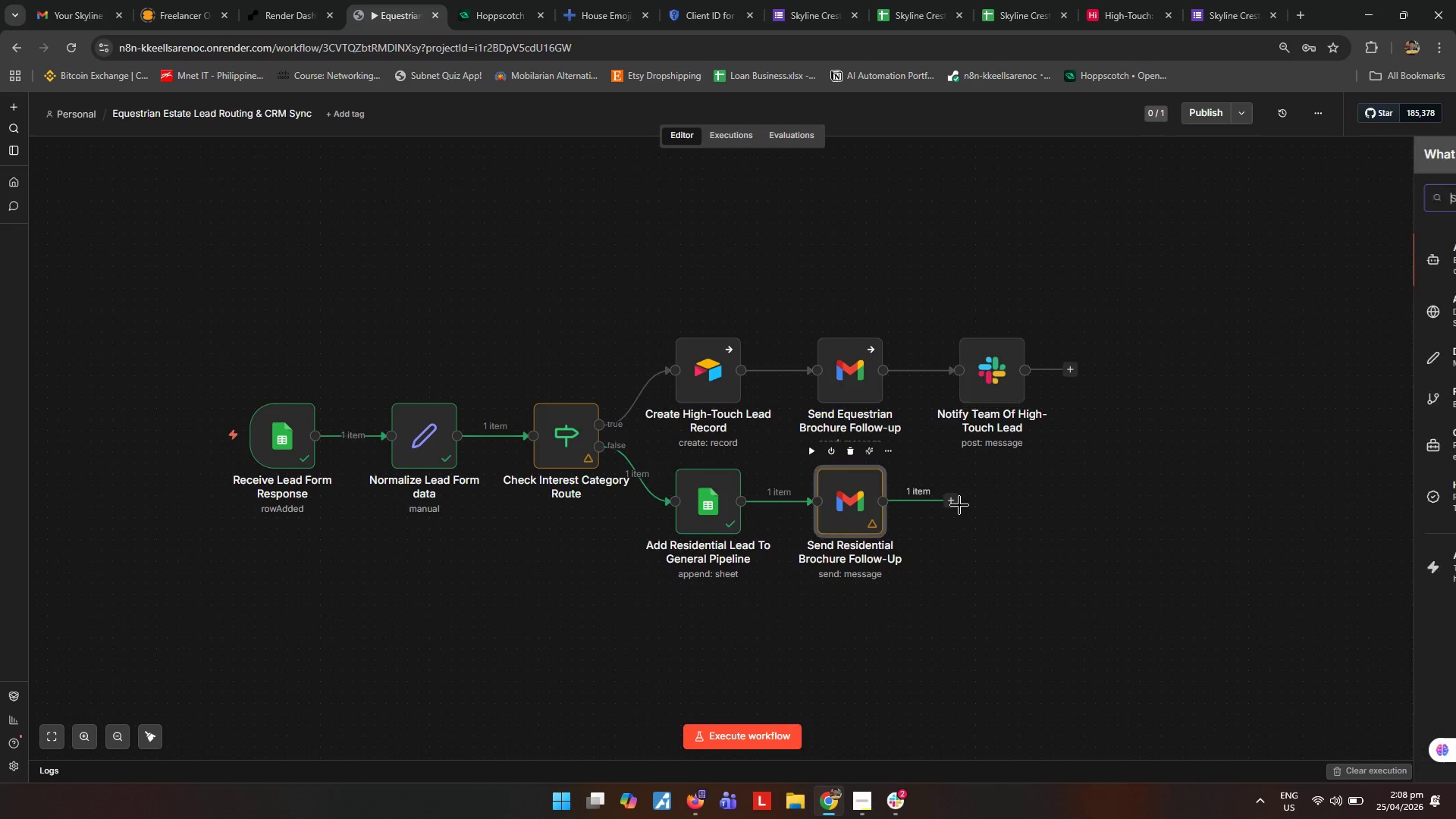 
hold_key(key=S, duration=13.81)
 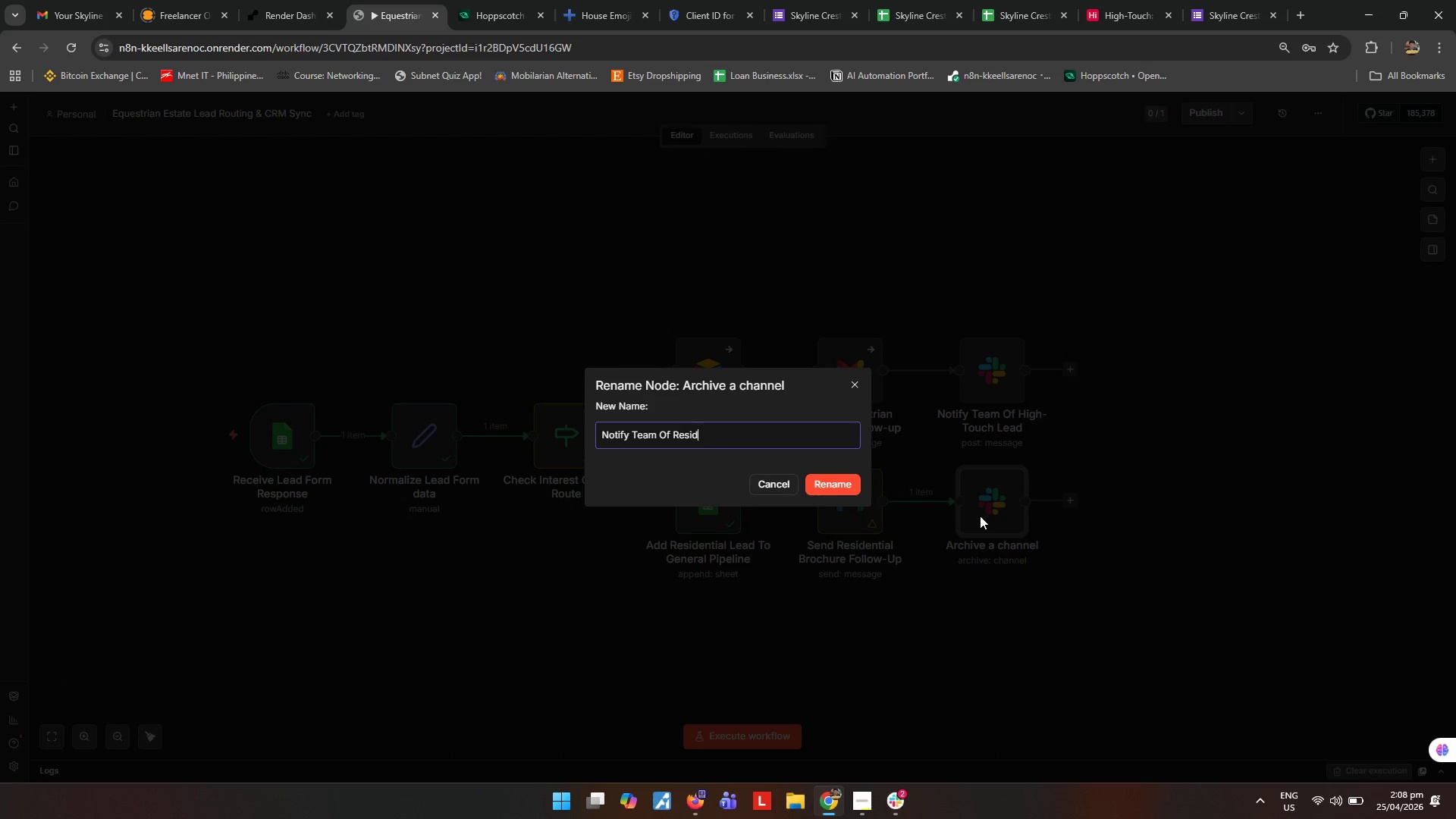 
type(lack)
 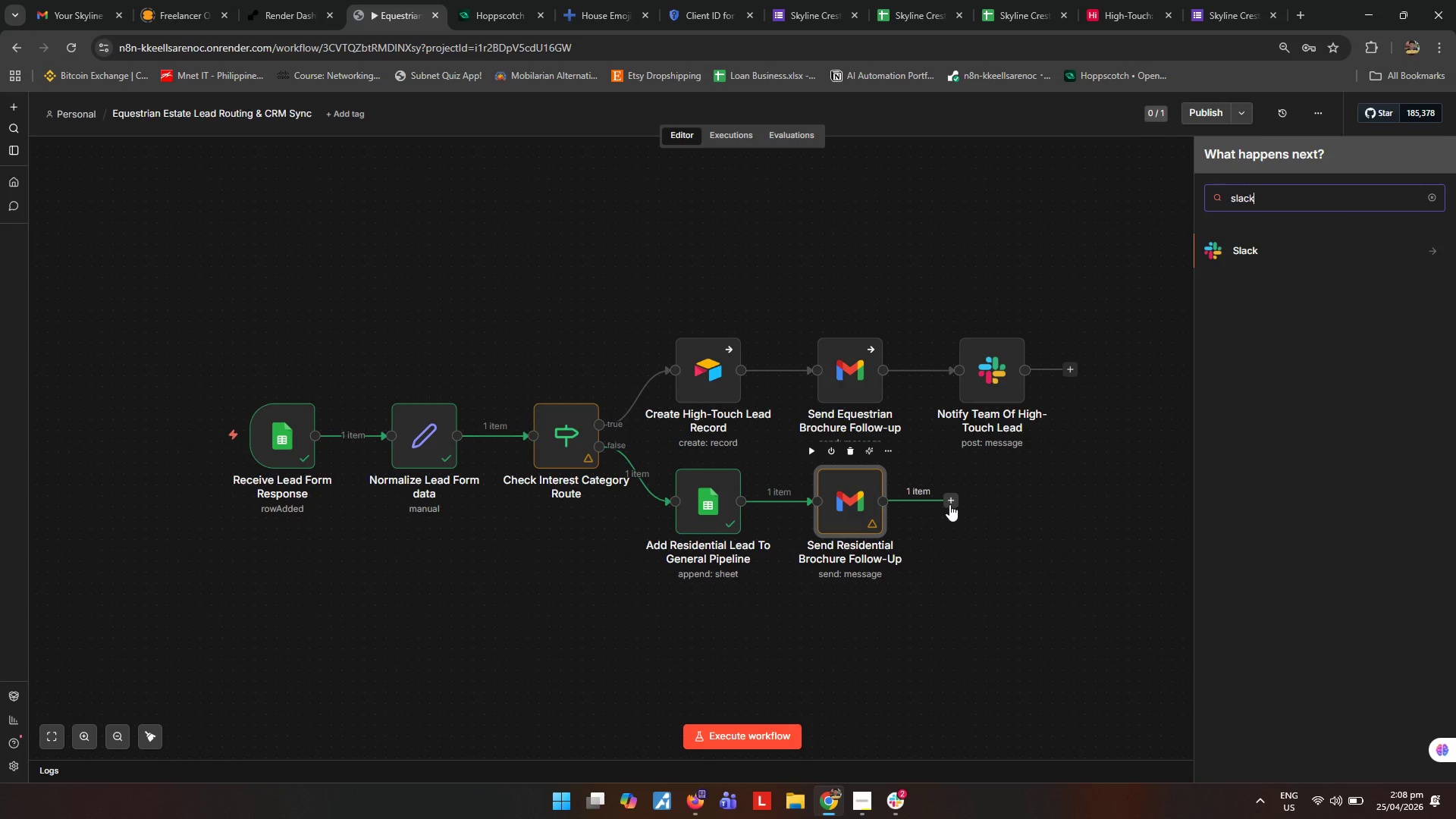 
key(Enter)
 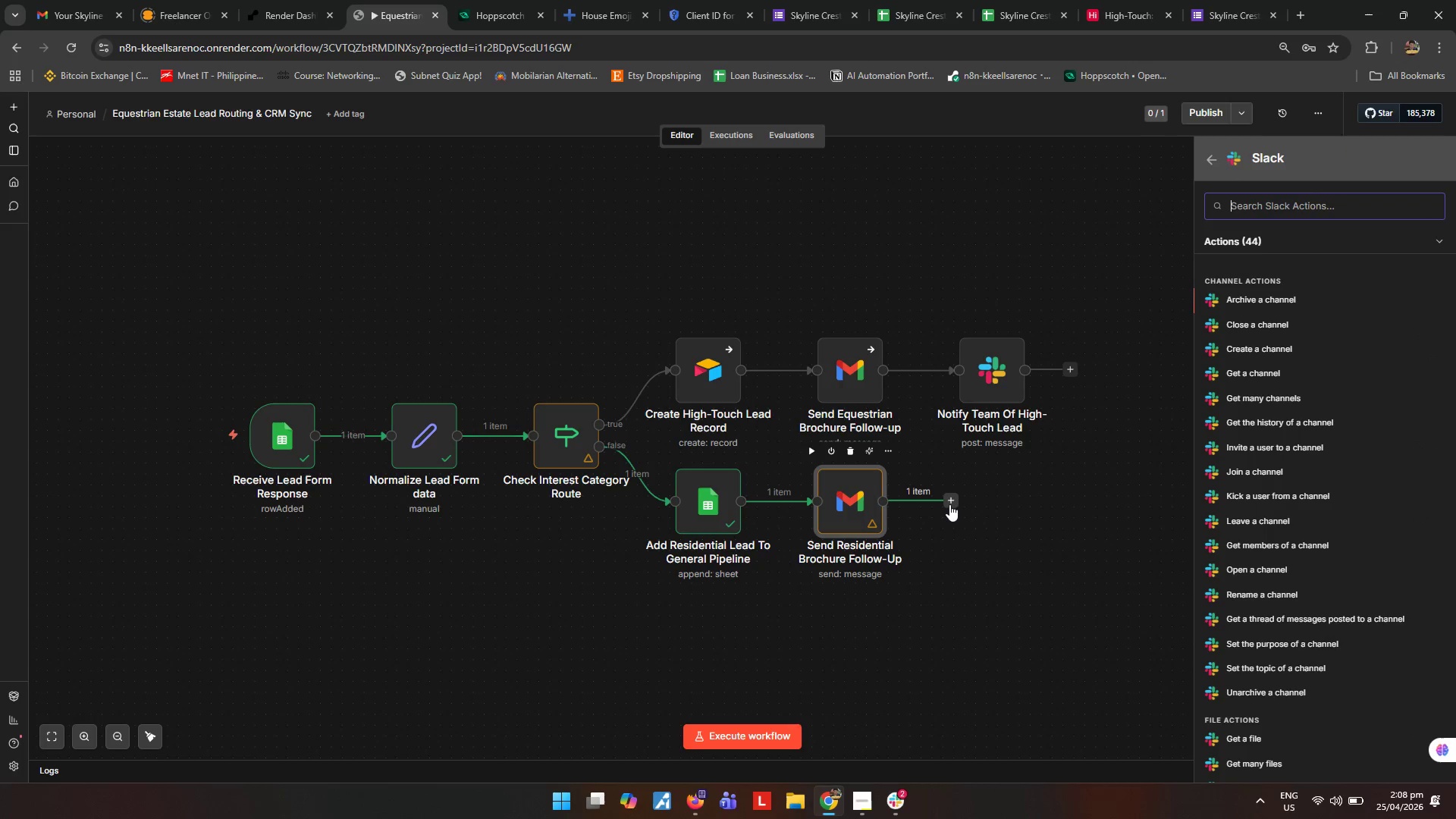 
key(Enter)
 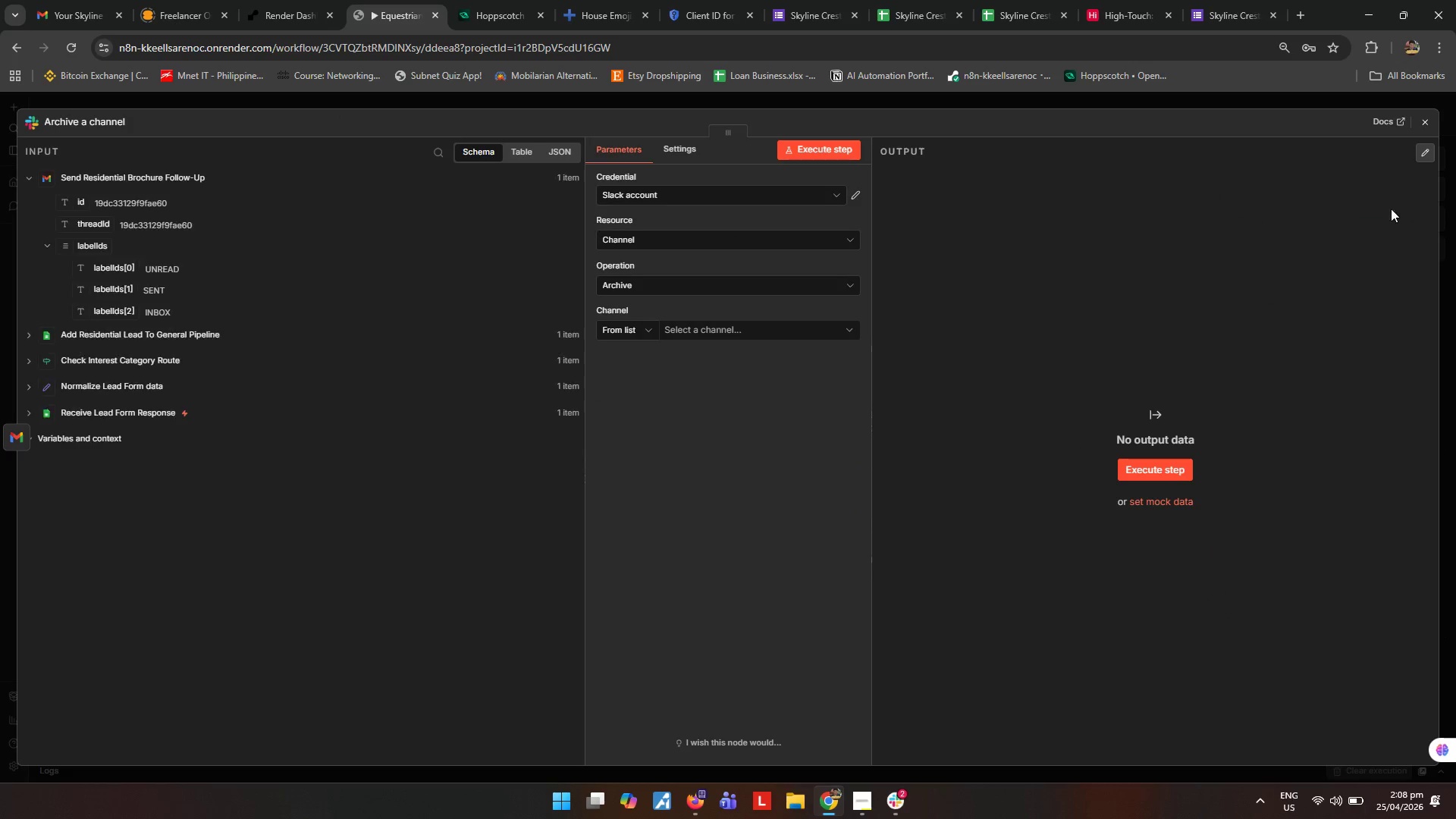 
left_click([1428, 118])
 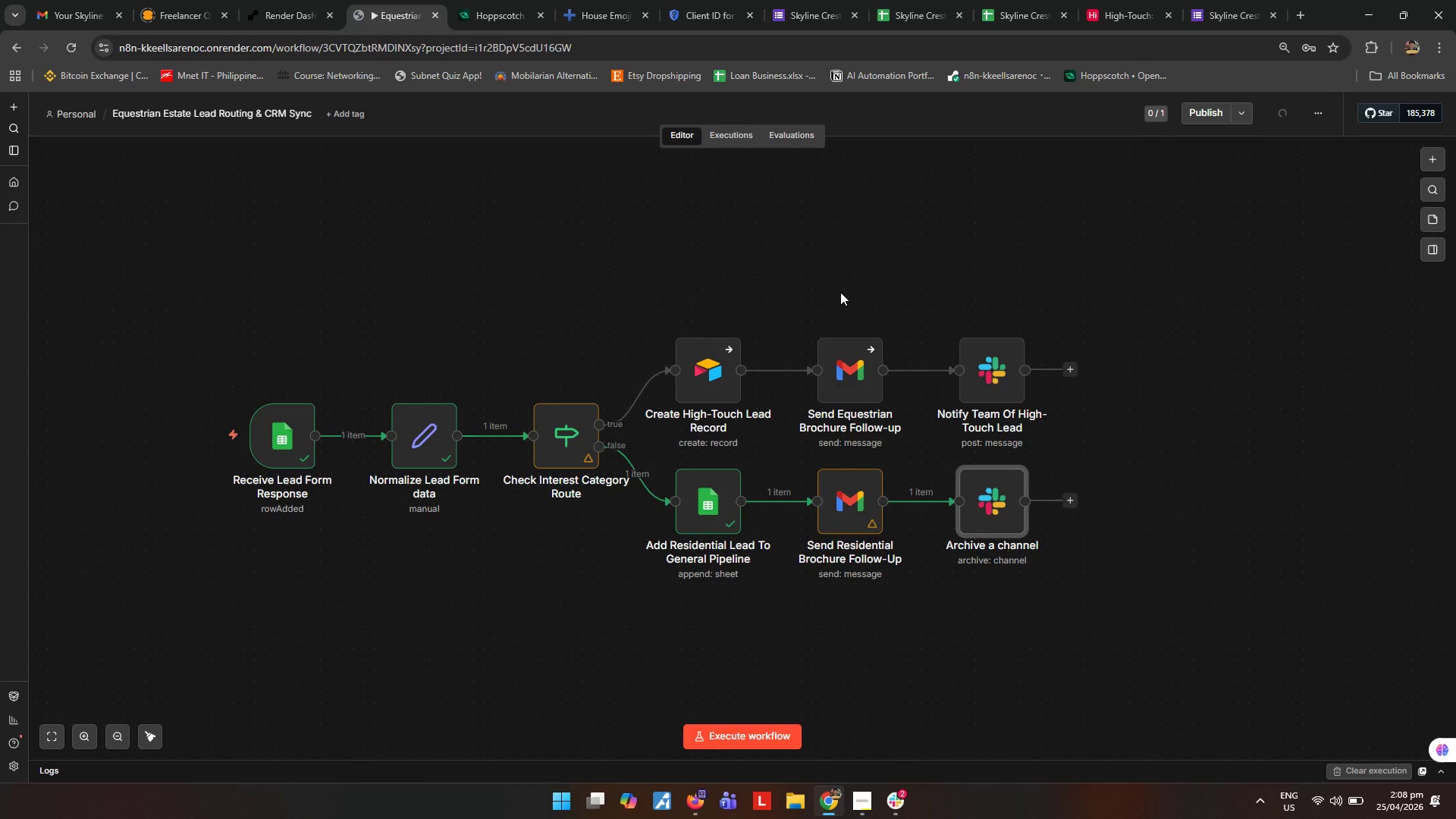 
left_click([980, 516])
 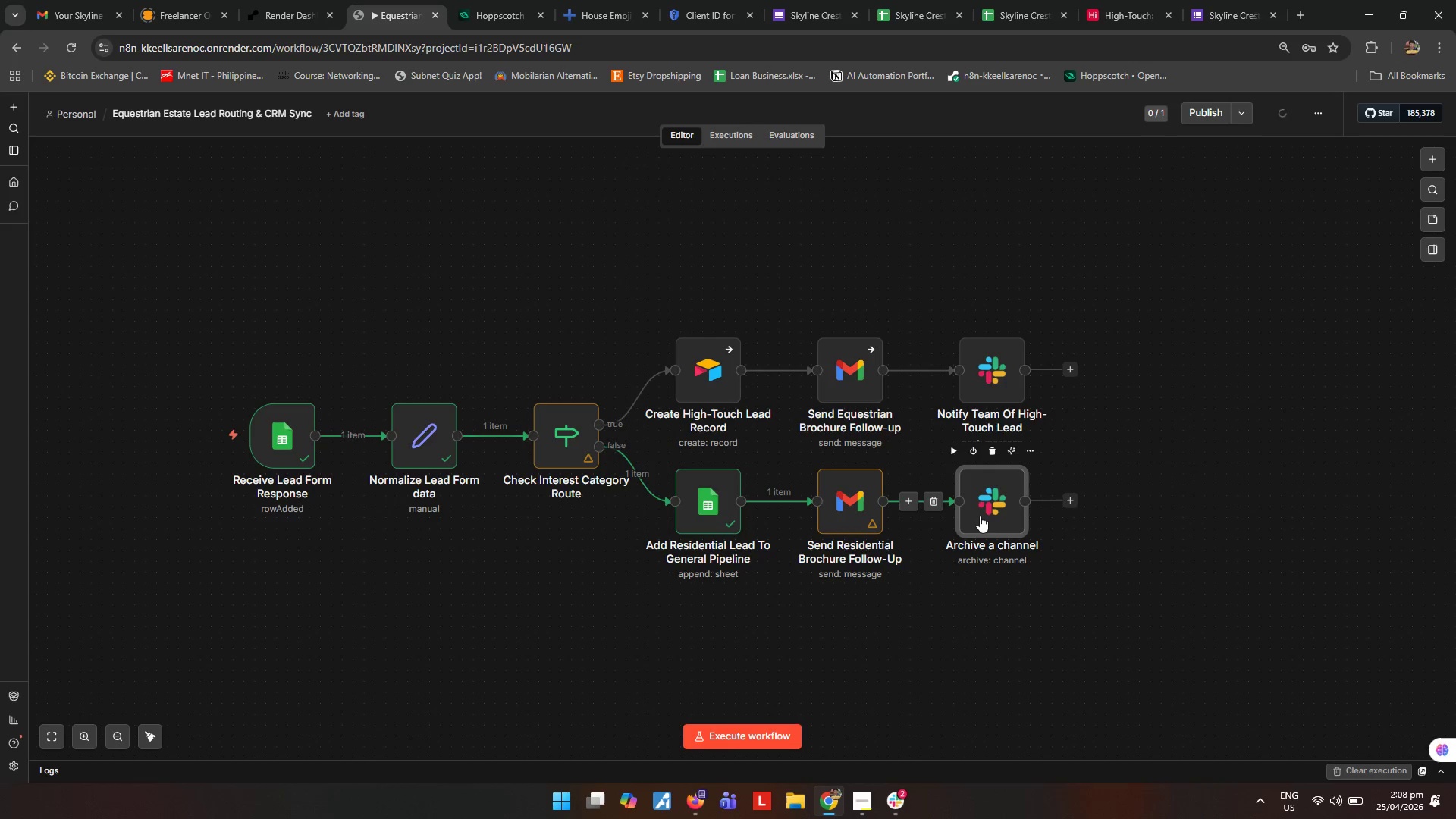 
type(Notify Team Of Reidential Lead)
 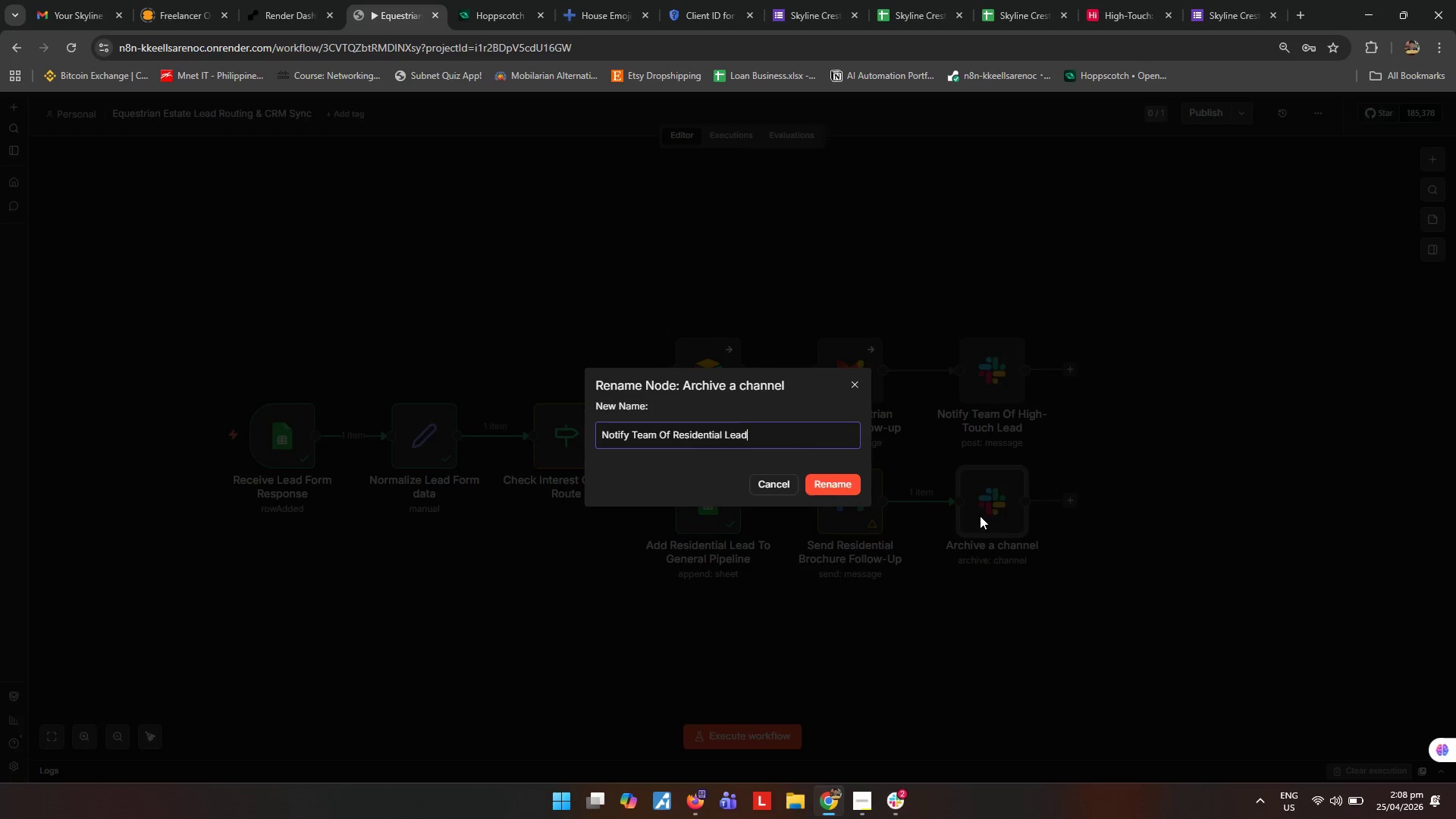 
key(Enter)
 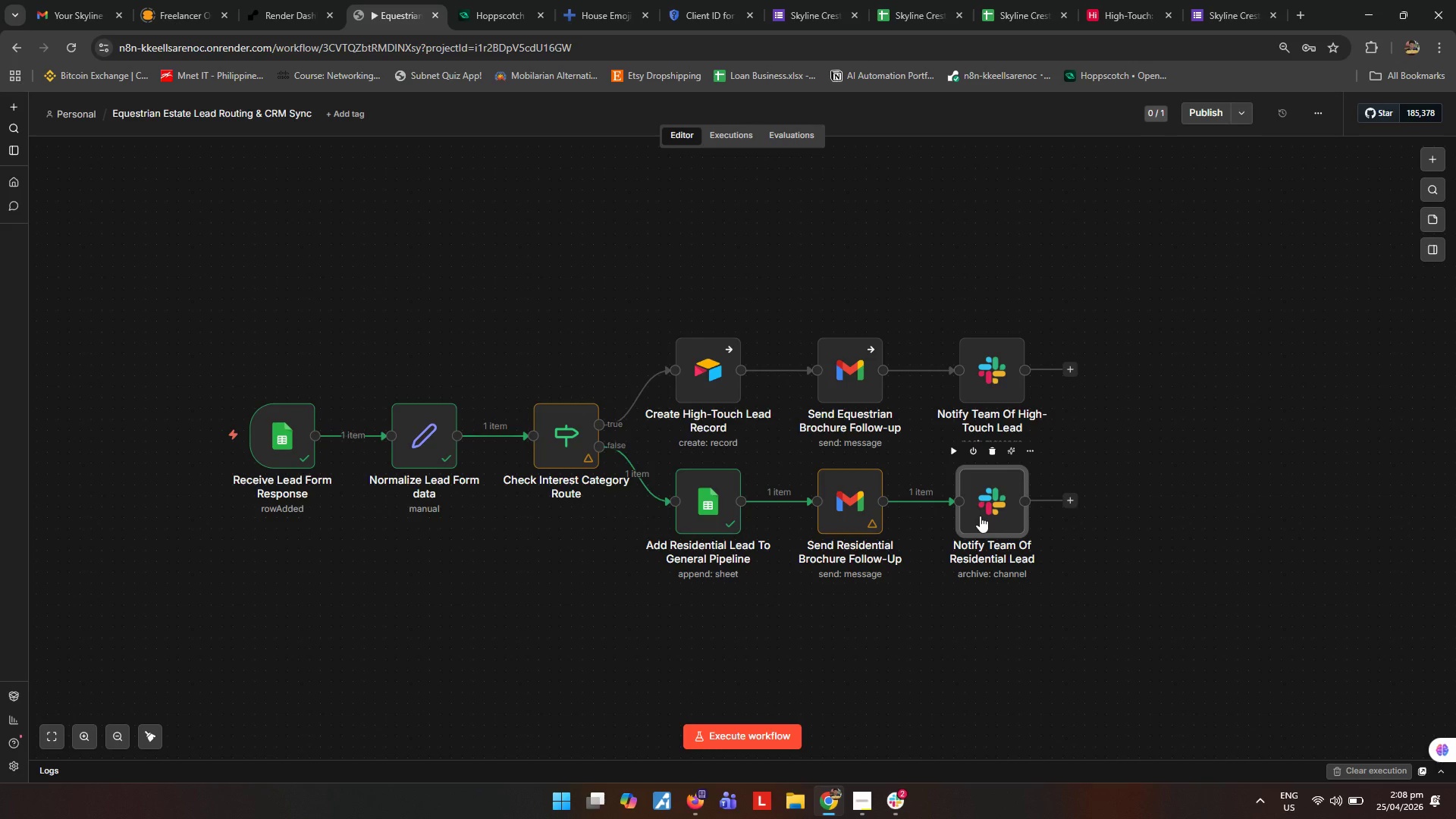 
double_click([980, 516])
 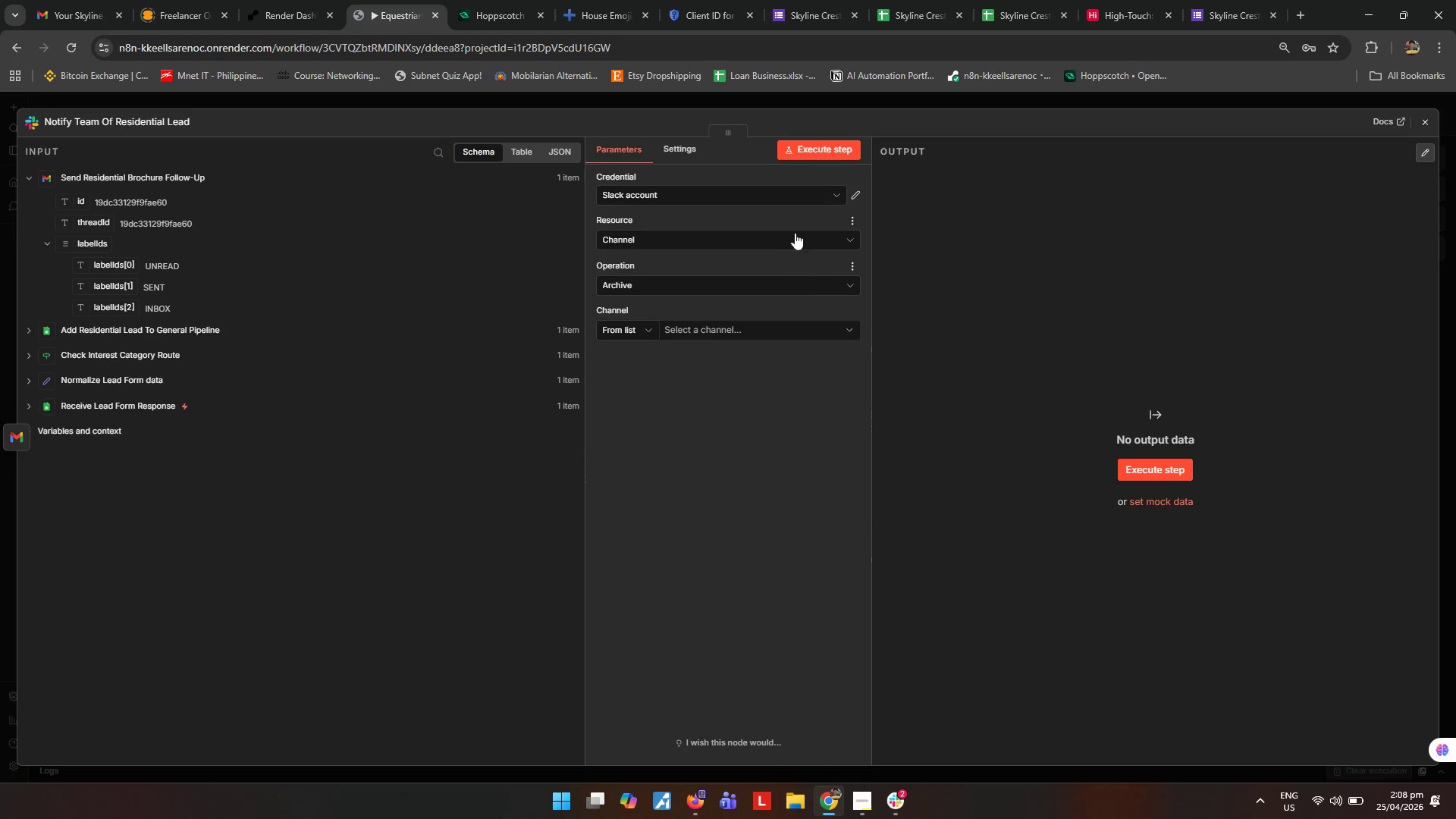 
left_click([828, 284])
 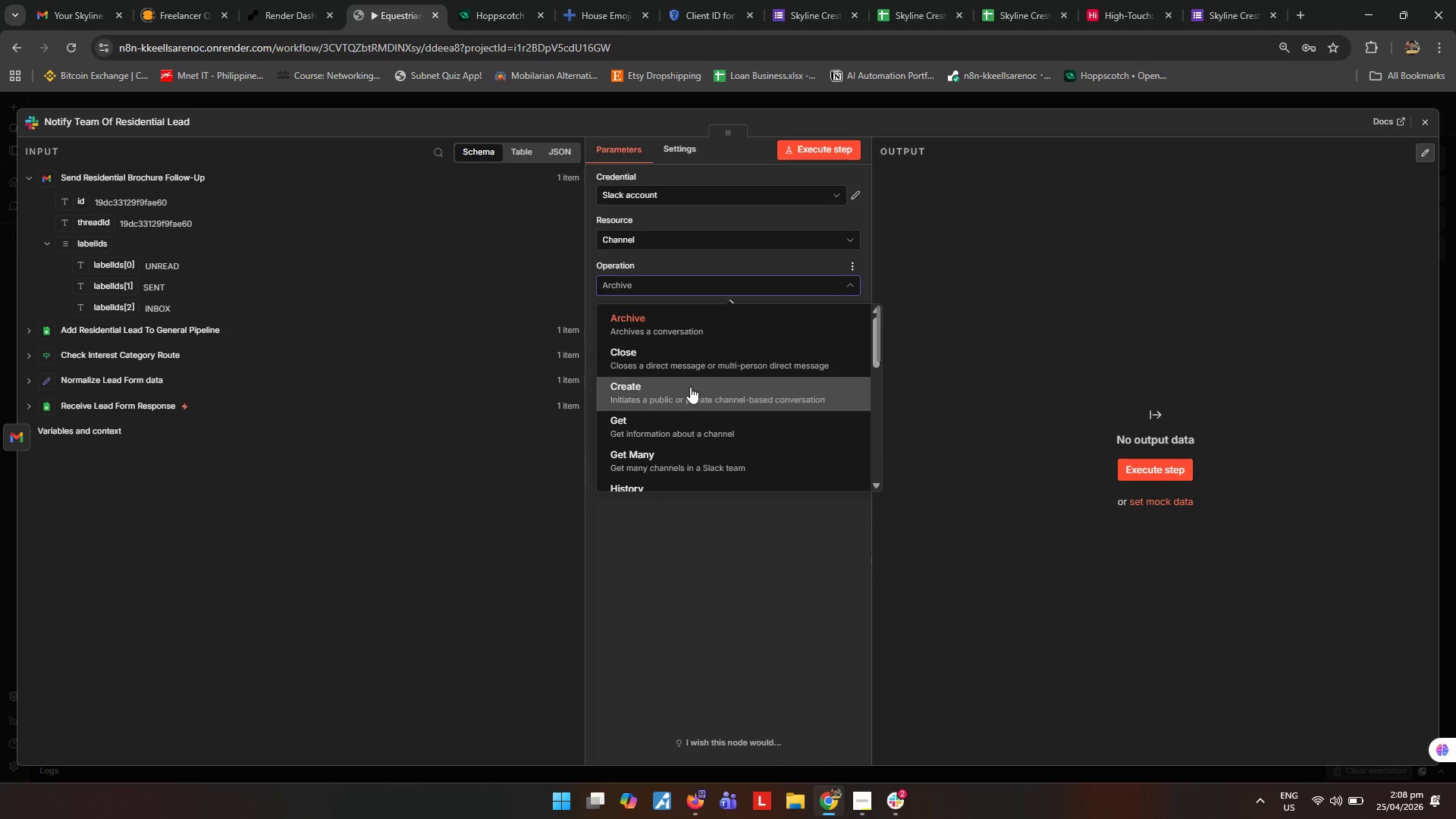 
scroll: coordinate [699, 437], scroll_direction: down, amount: 4.0
 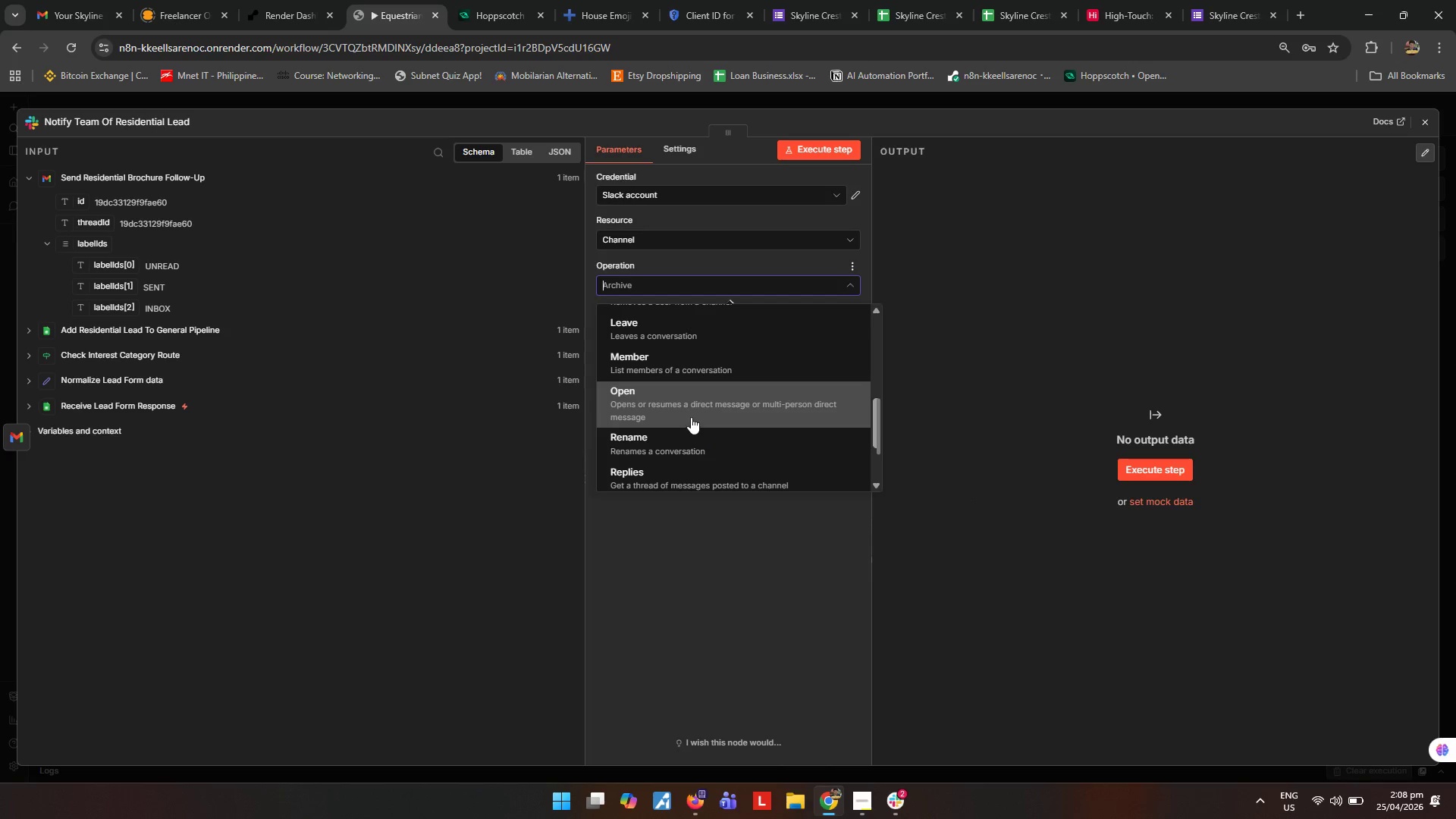 
type(se)
 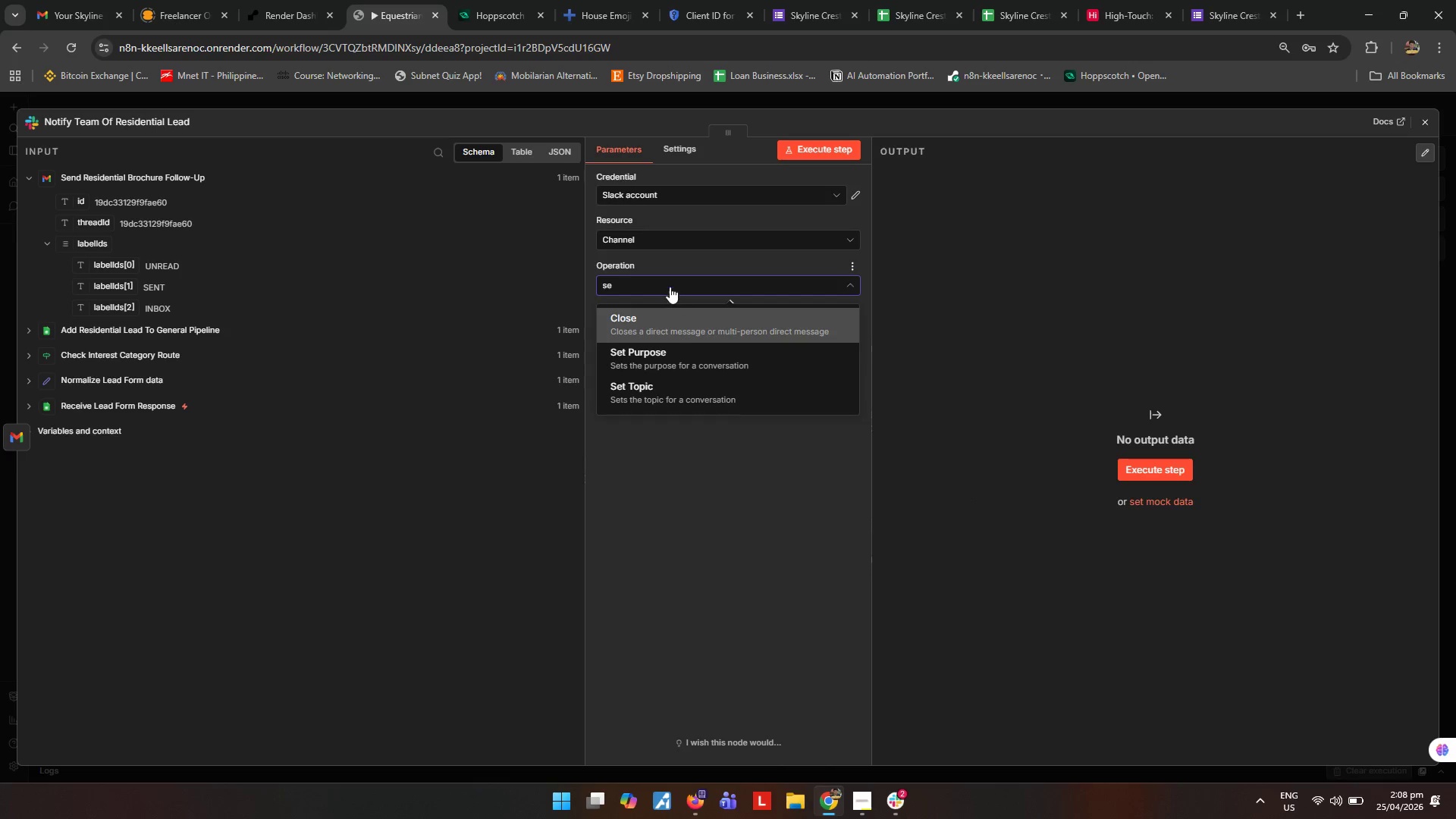 
key(Control+ControlLeft)
 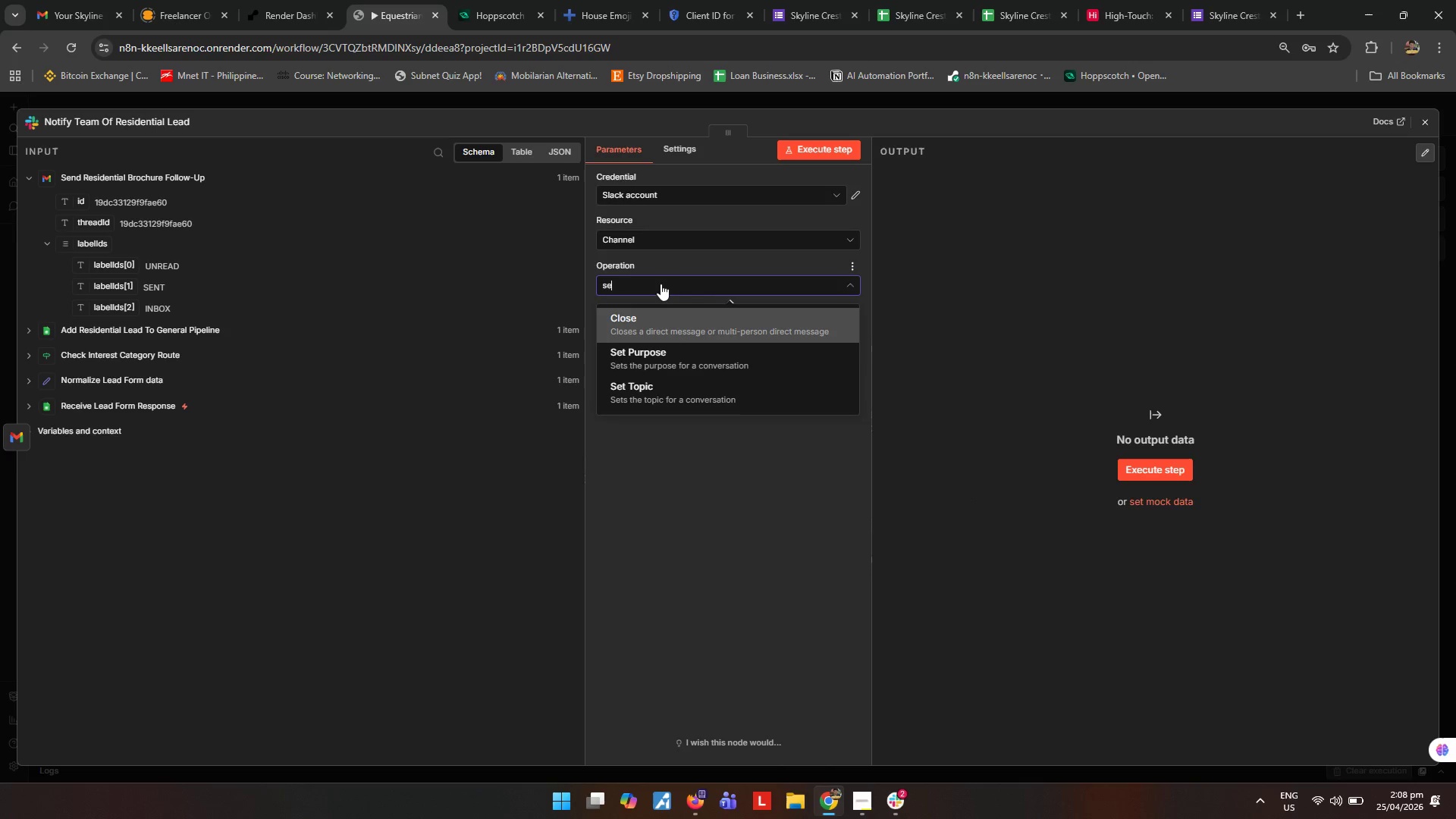 
key(Control+ControlLeft)
 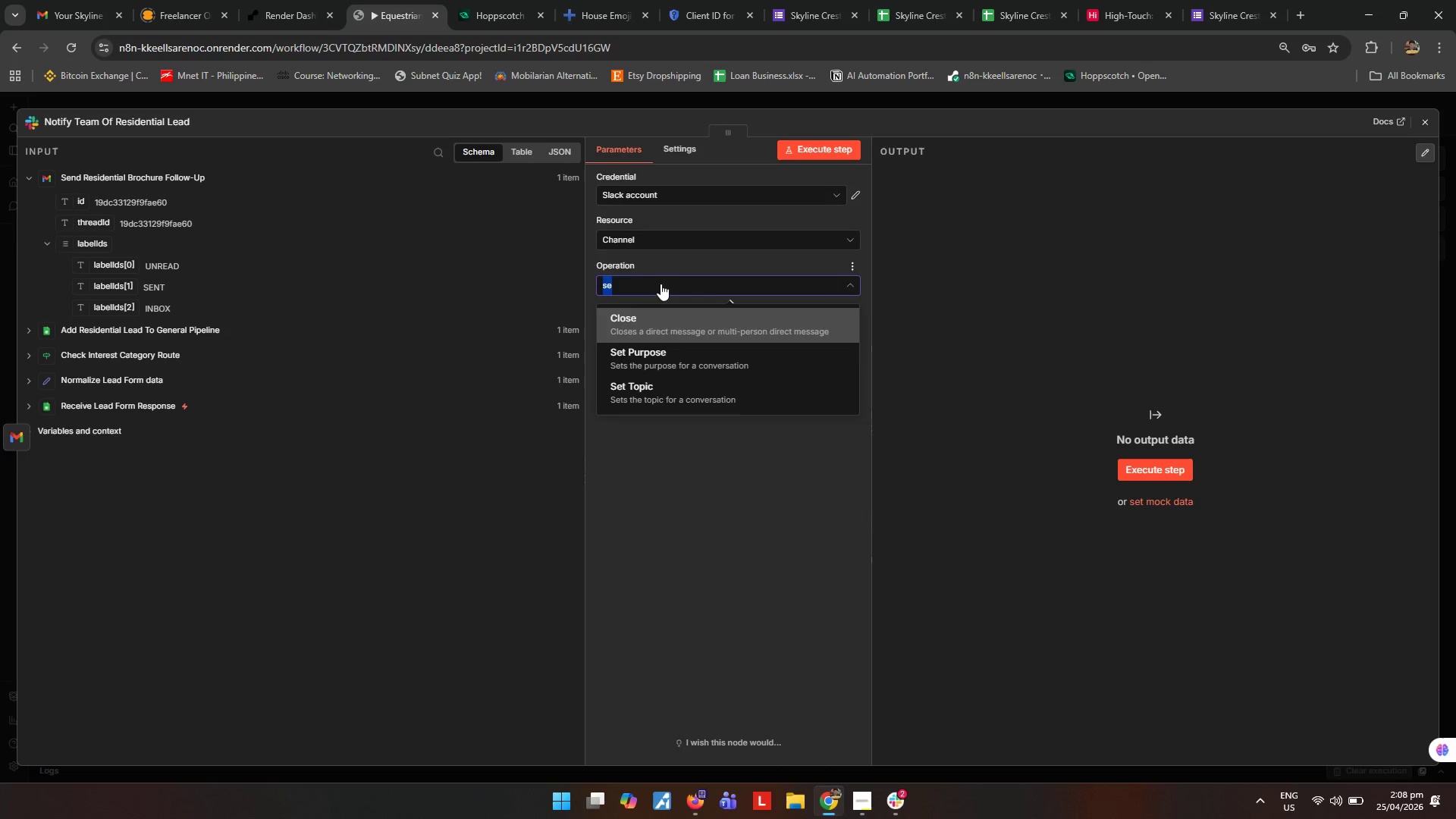 
key(Control+A)
 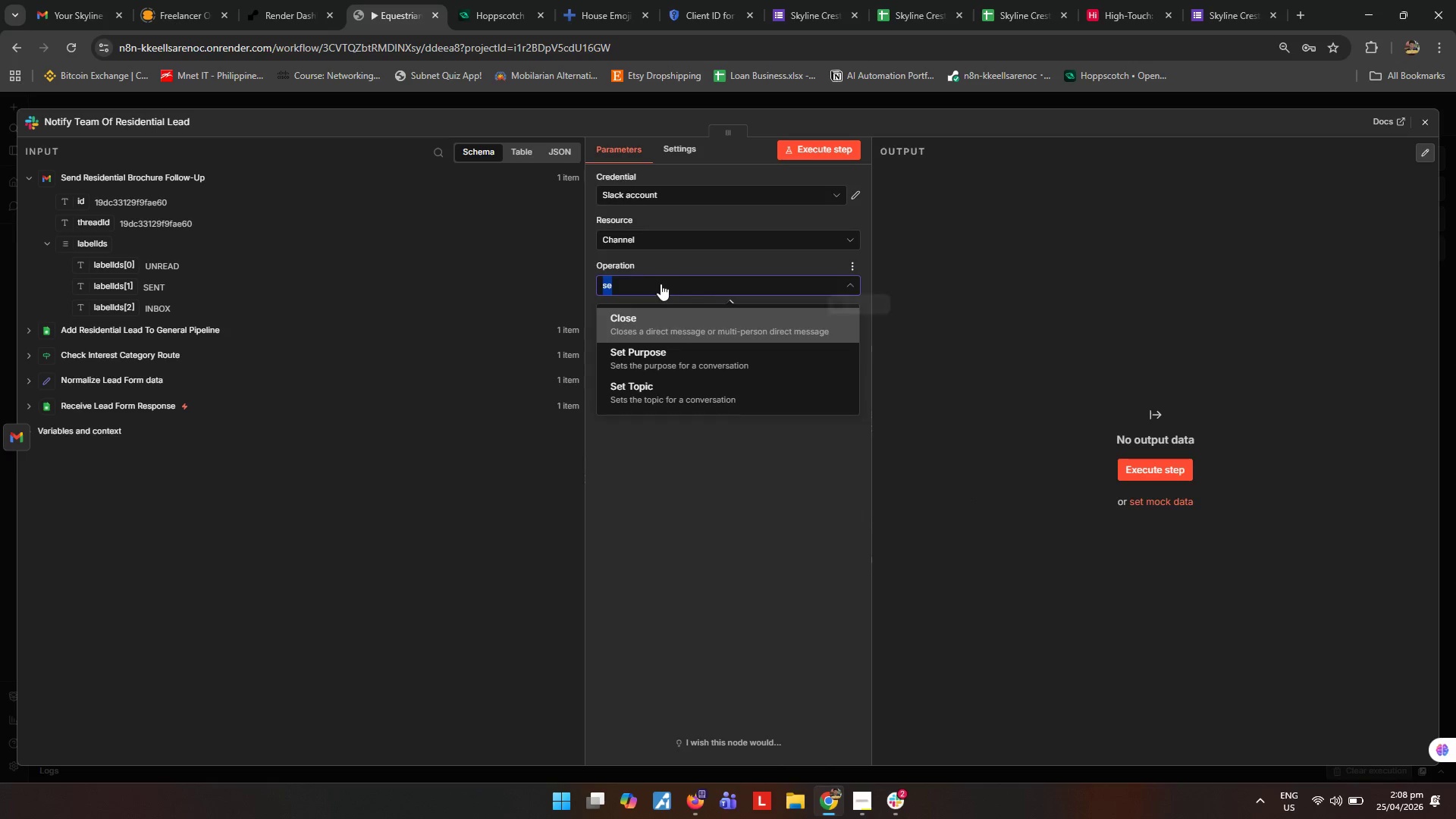 
type(mess)
key(Backspace)
key(Backspace)
key(Backspace)
key(Backspace)
 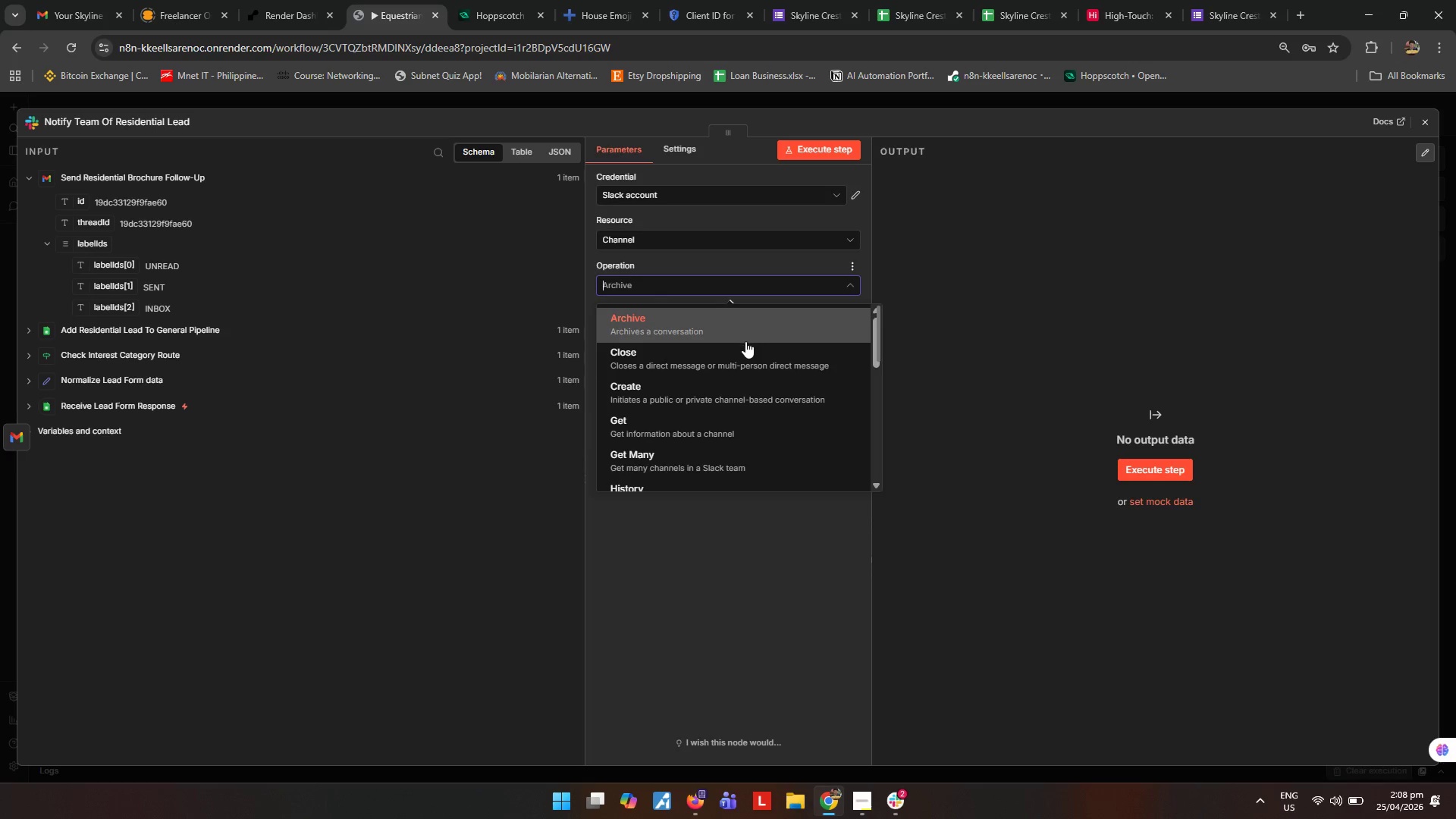 
scroll: coordinate [705, 413], scroll_direction: down, amount: 6.0
 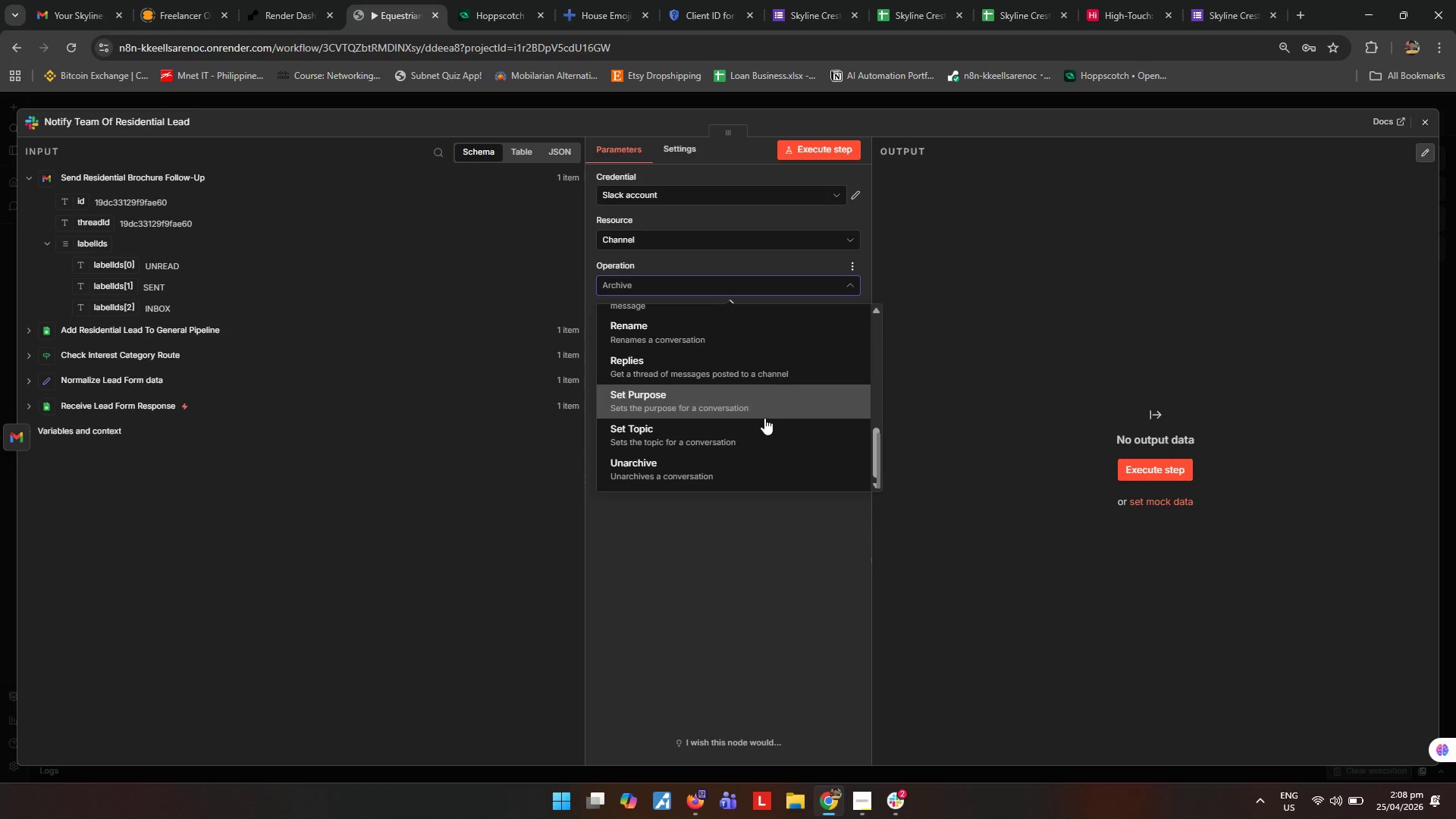 
scroll: coordinate [767, 441], scroll_direction: down, amount: 3.0
 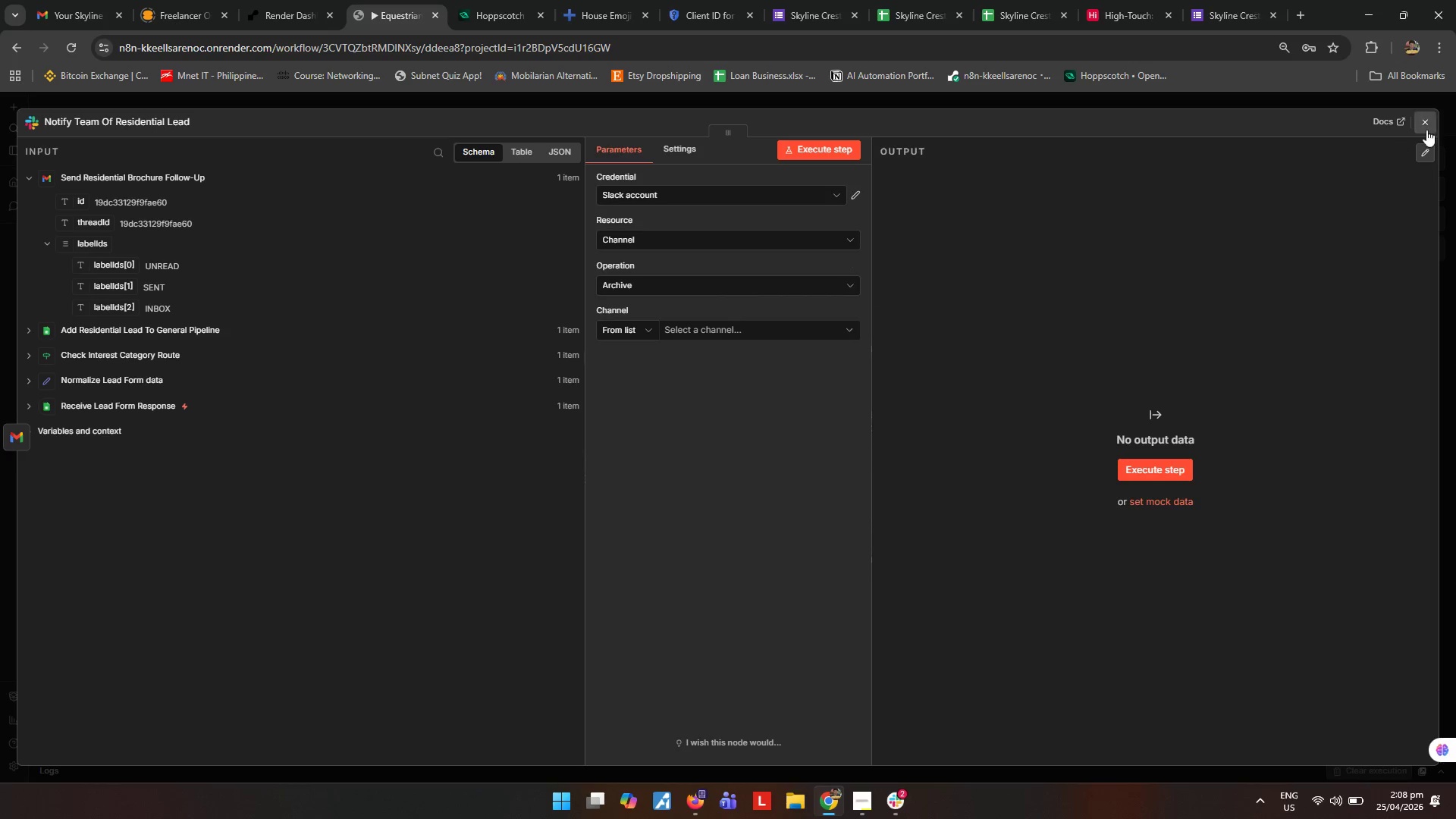 
left_click([1429, 127])
 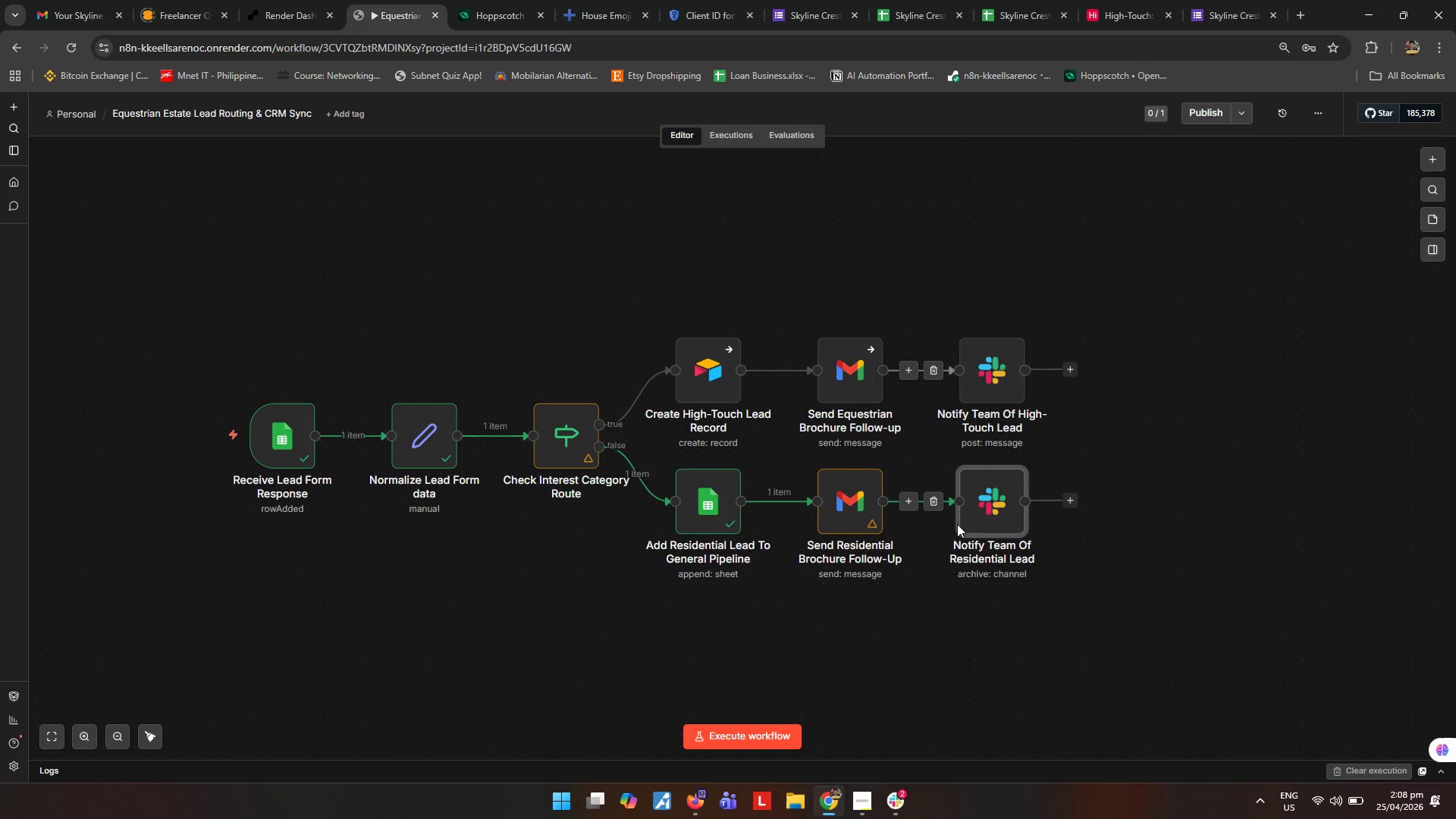 
left_click([983, 507])
 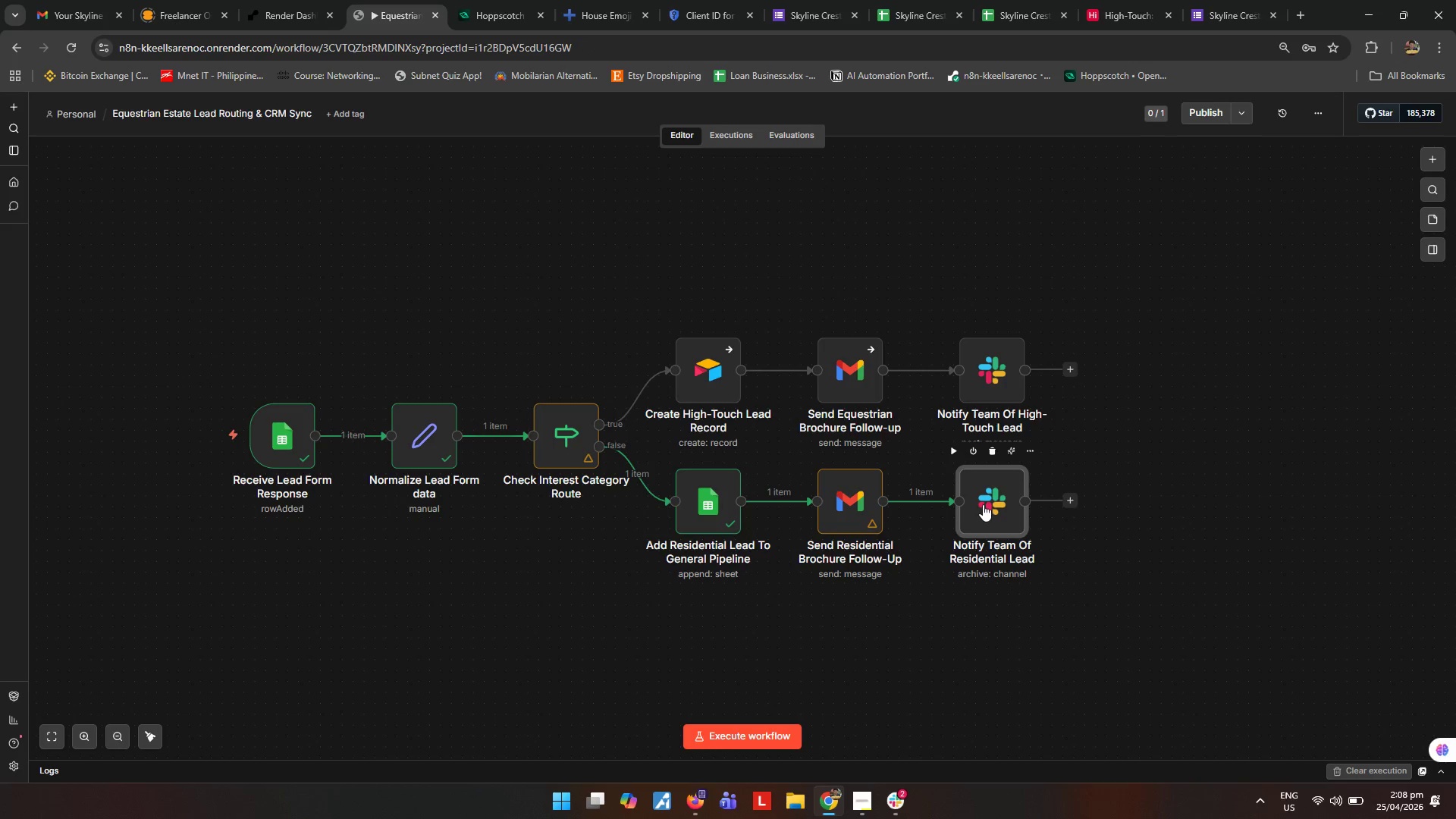 
key(F2)
 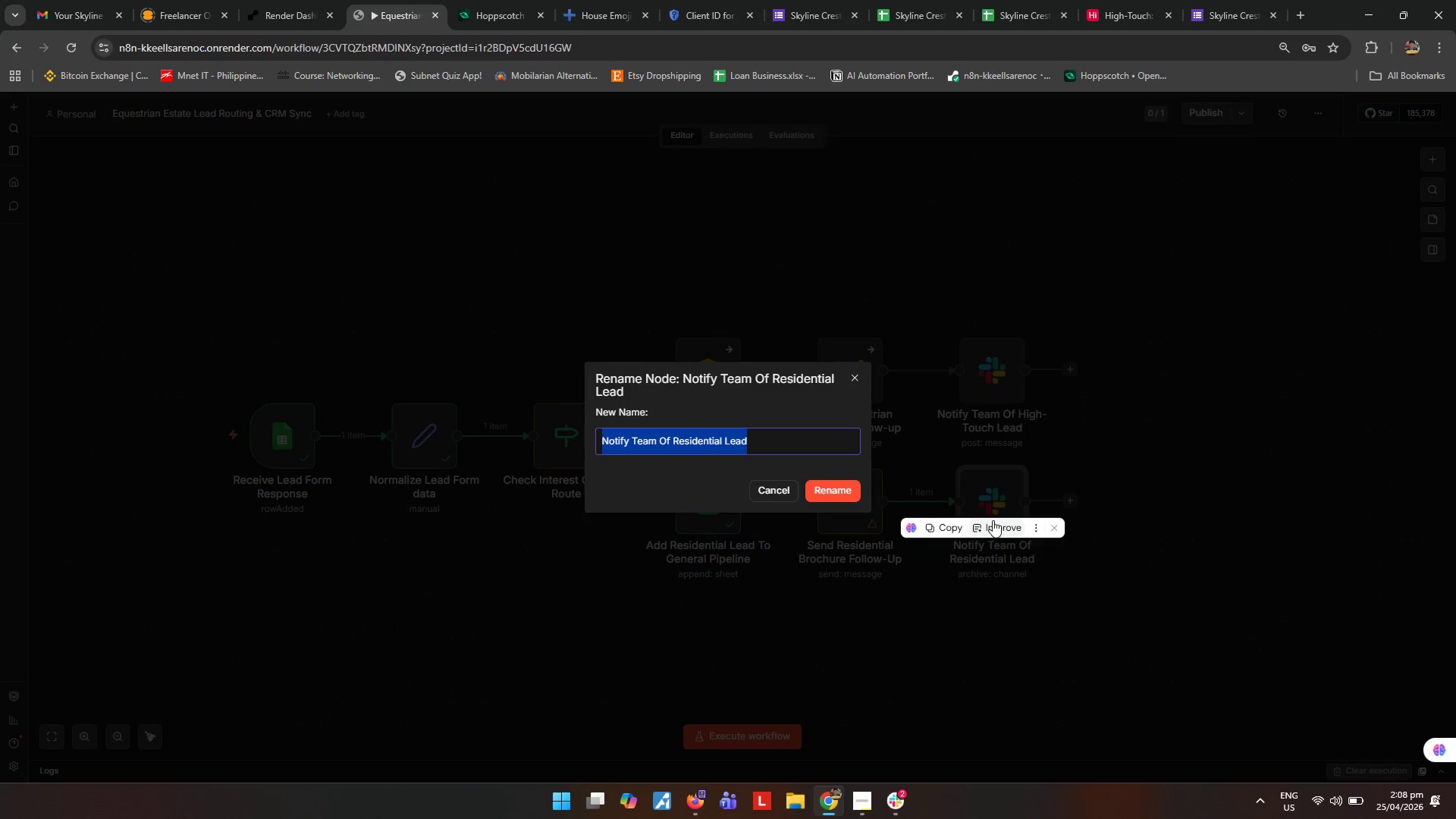 
key(Control+C)
 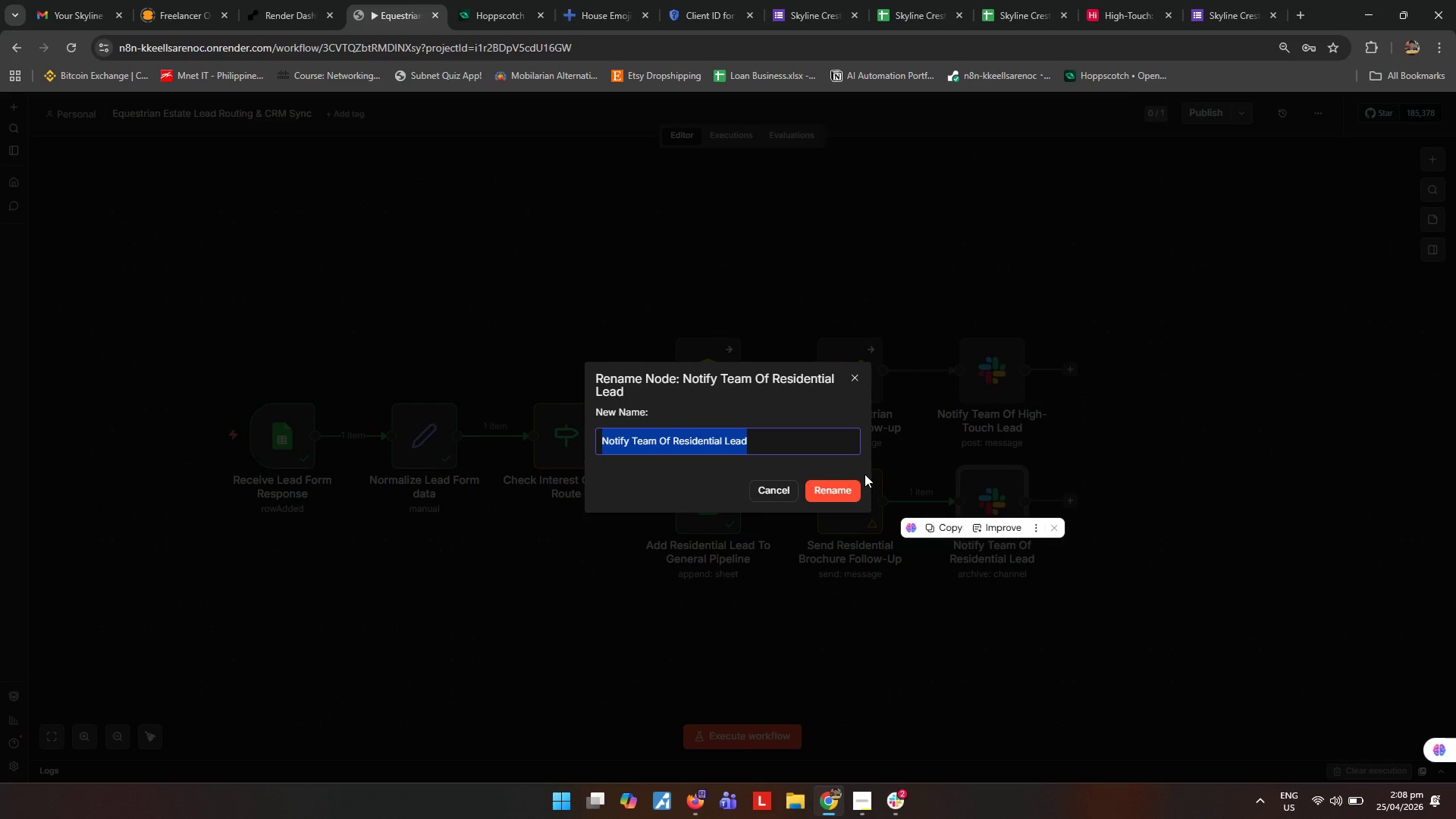 
key(Control+C)
 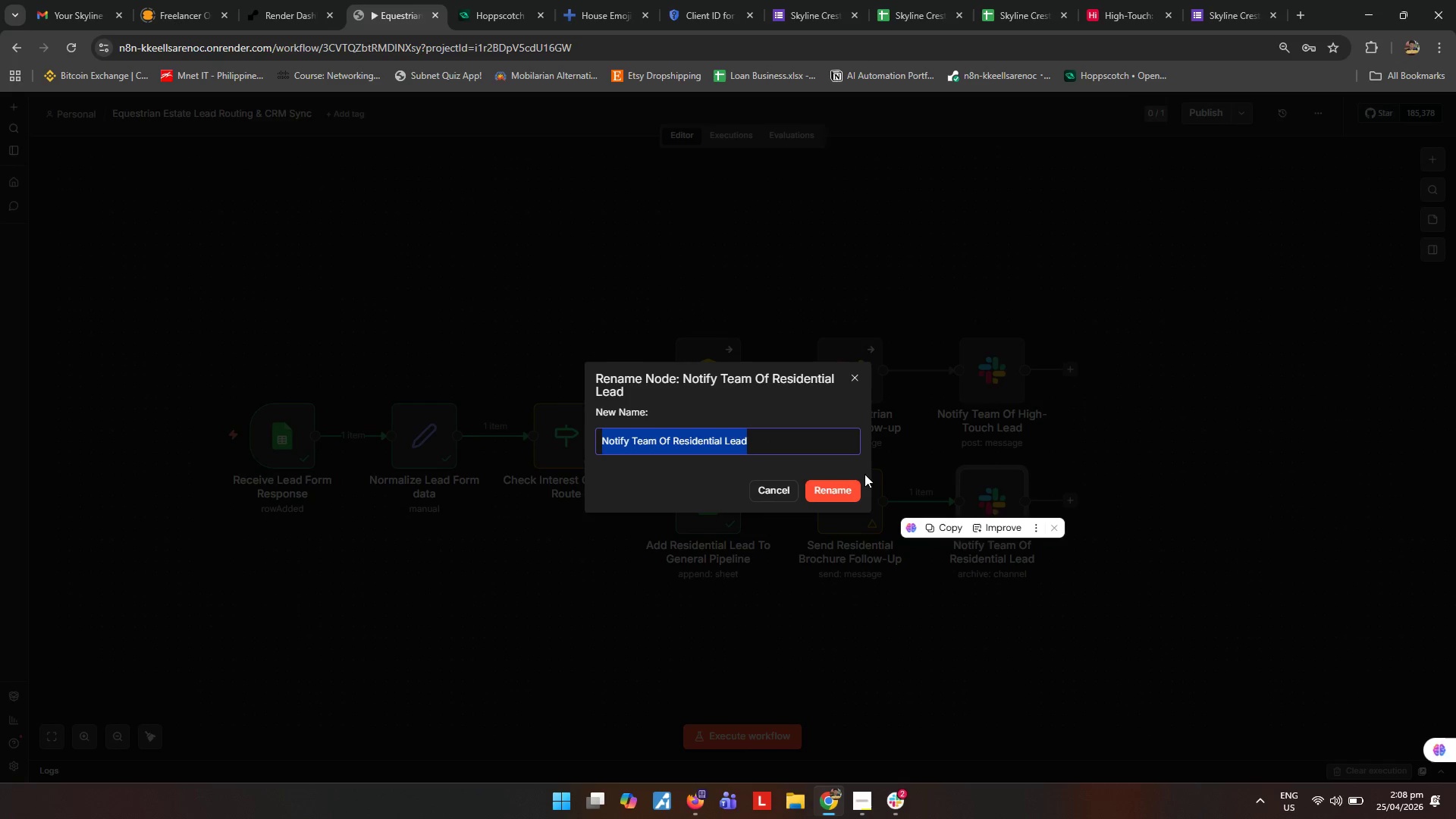 
key(Control+C)
 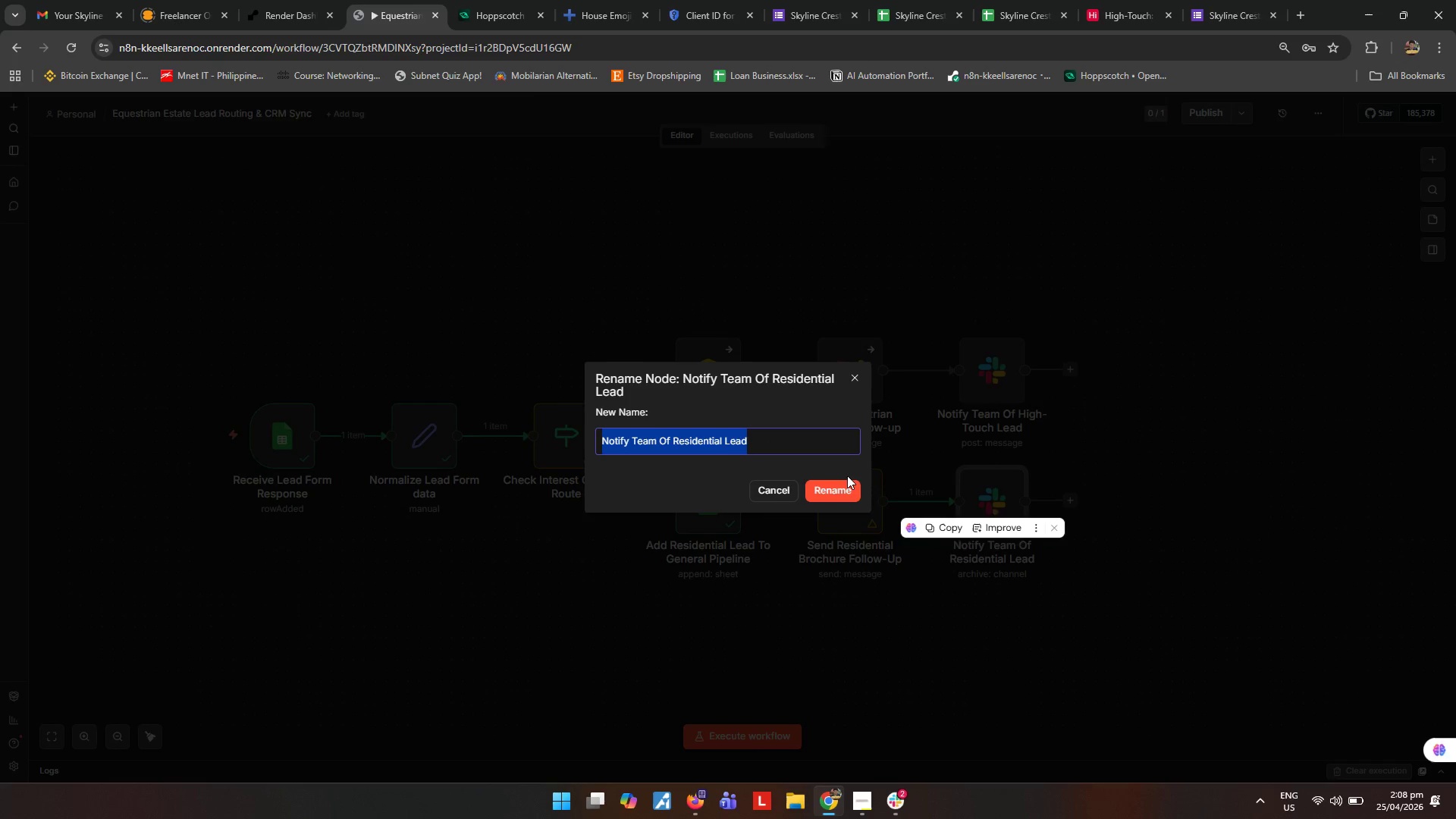 
key(Control+C)
 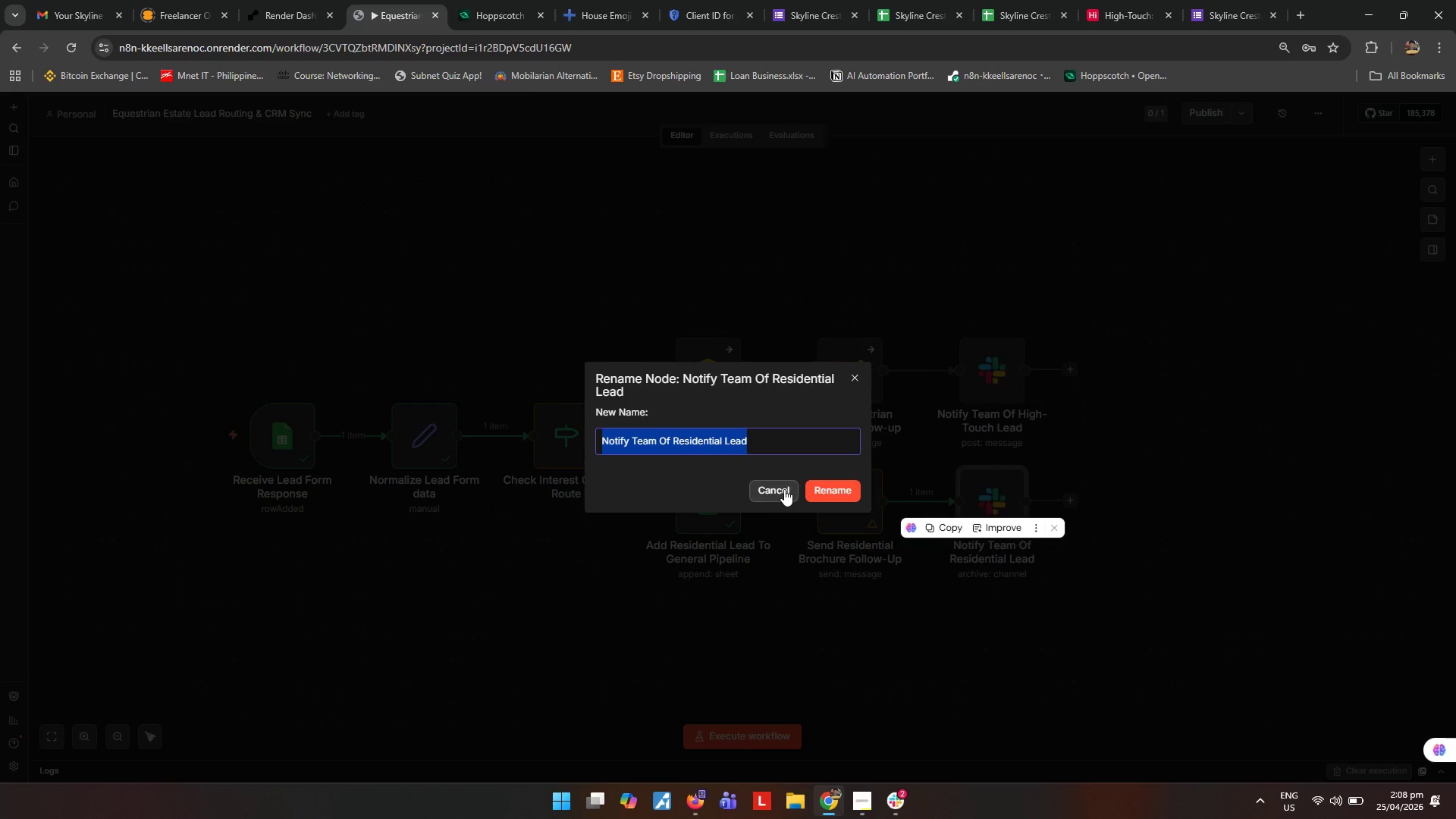 
left_click([784, 489])
 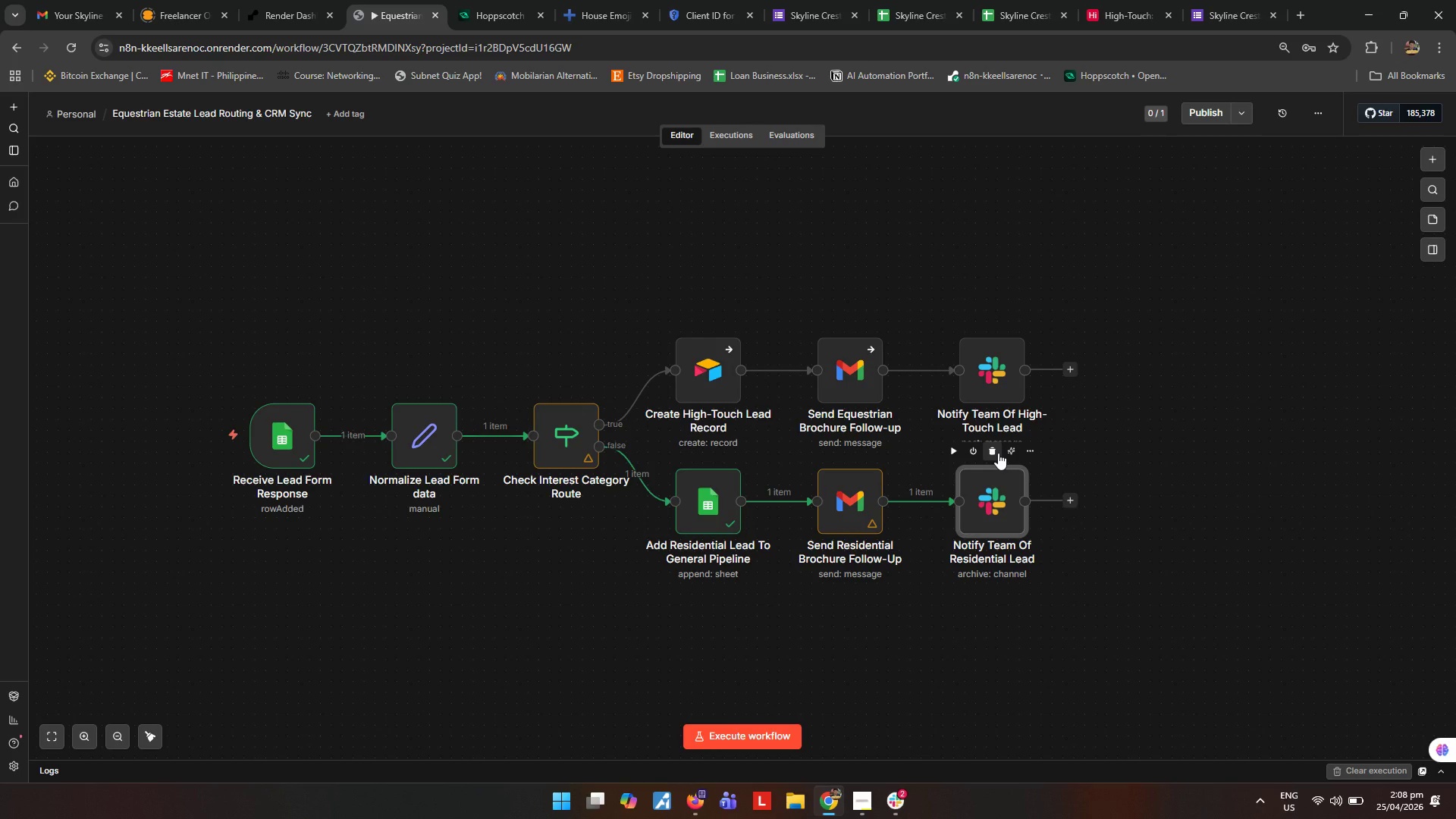 
left_click([998, 453])
 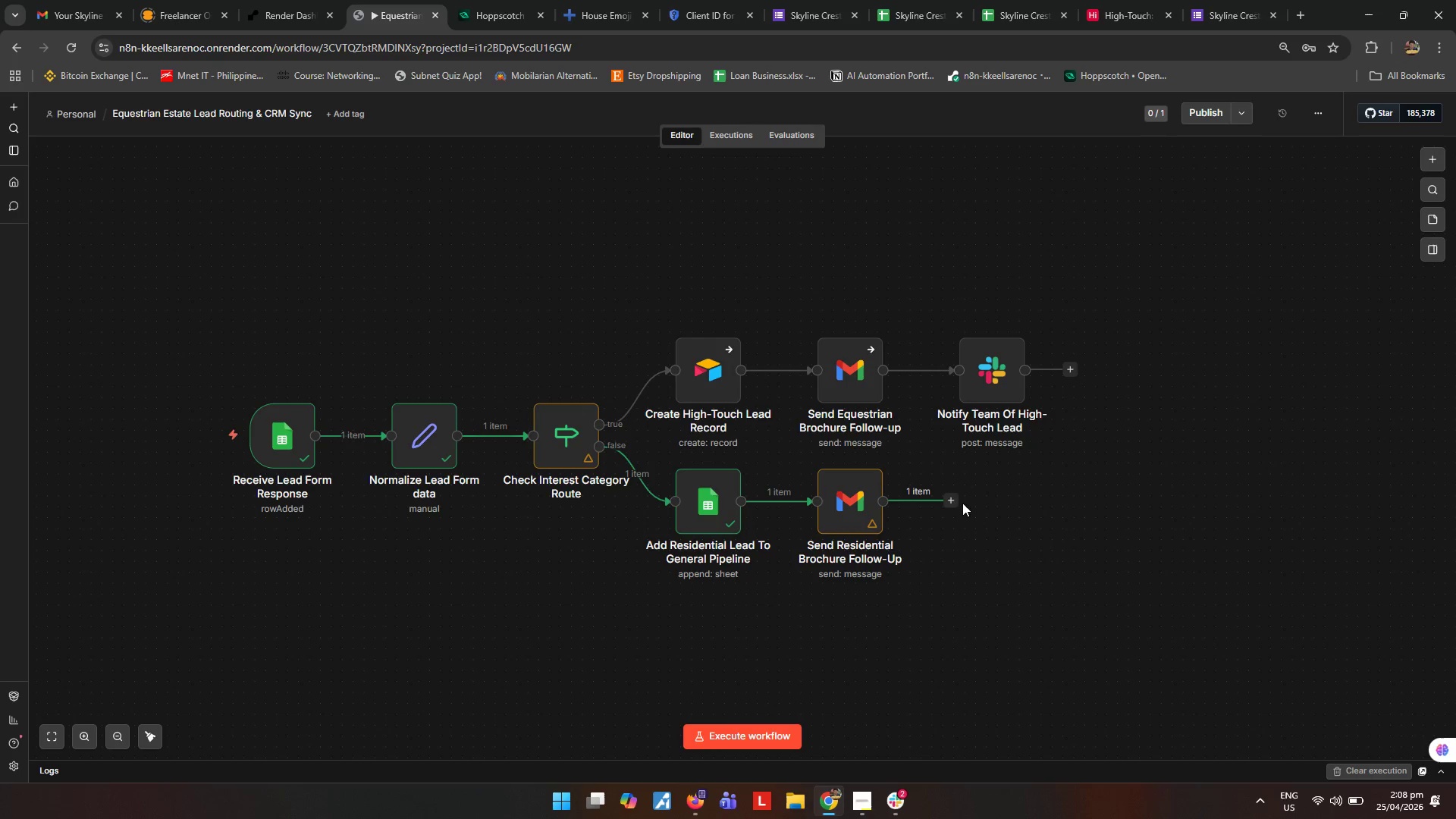 
left_click([948, 500])
 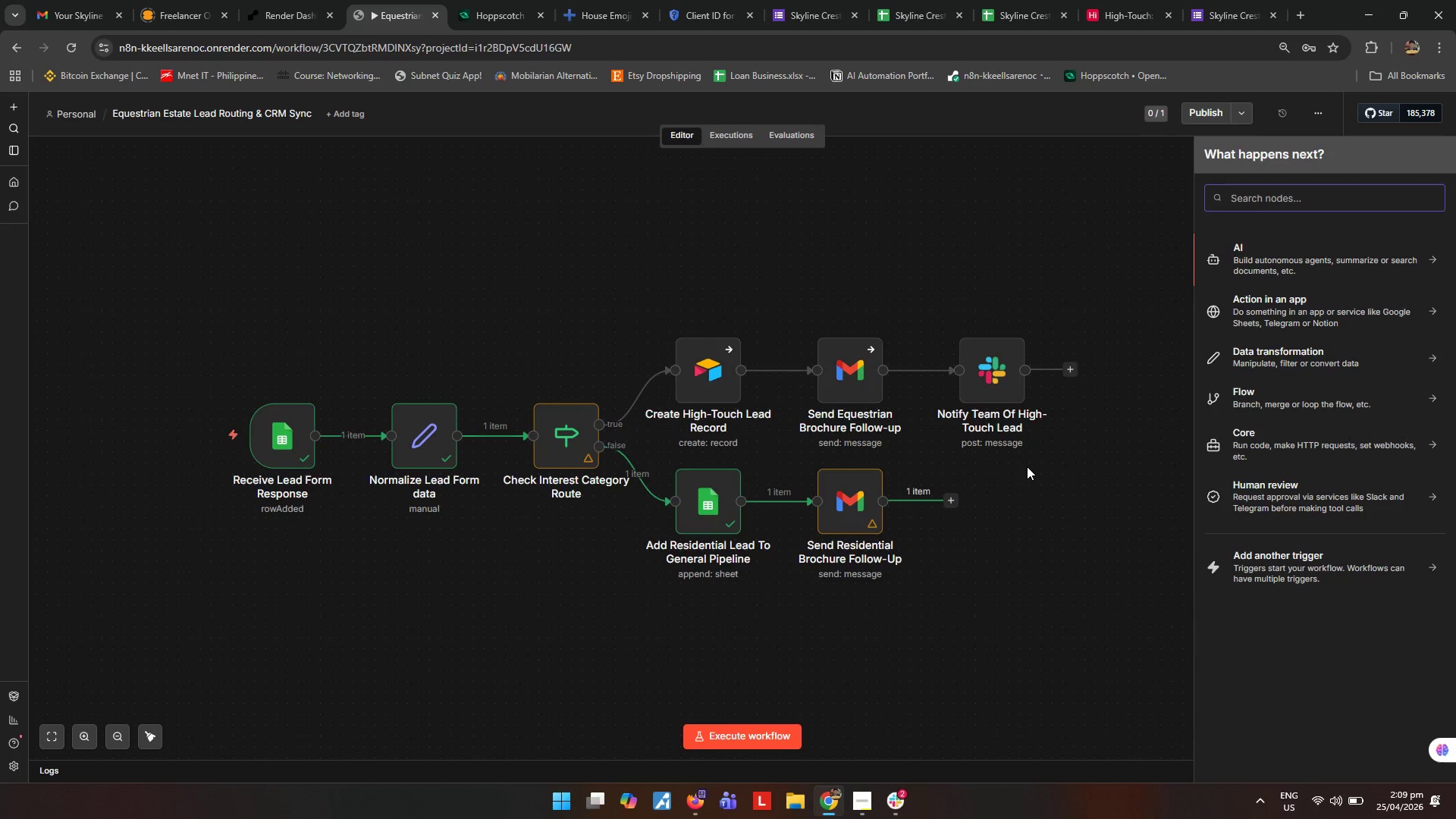 
hold_key(key=S, duration=3.3)
 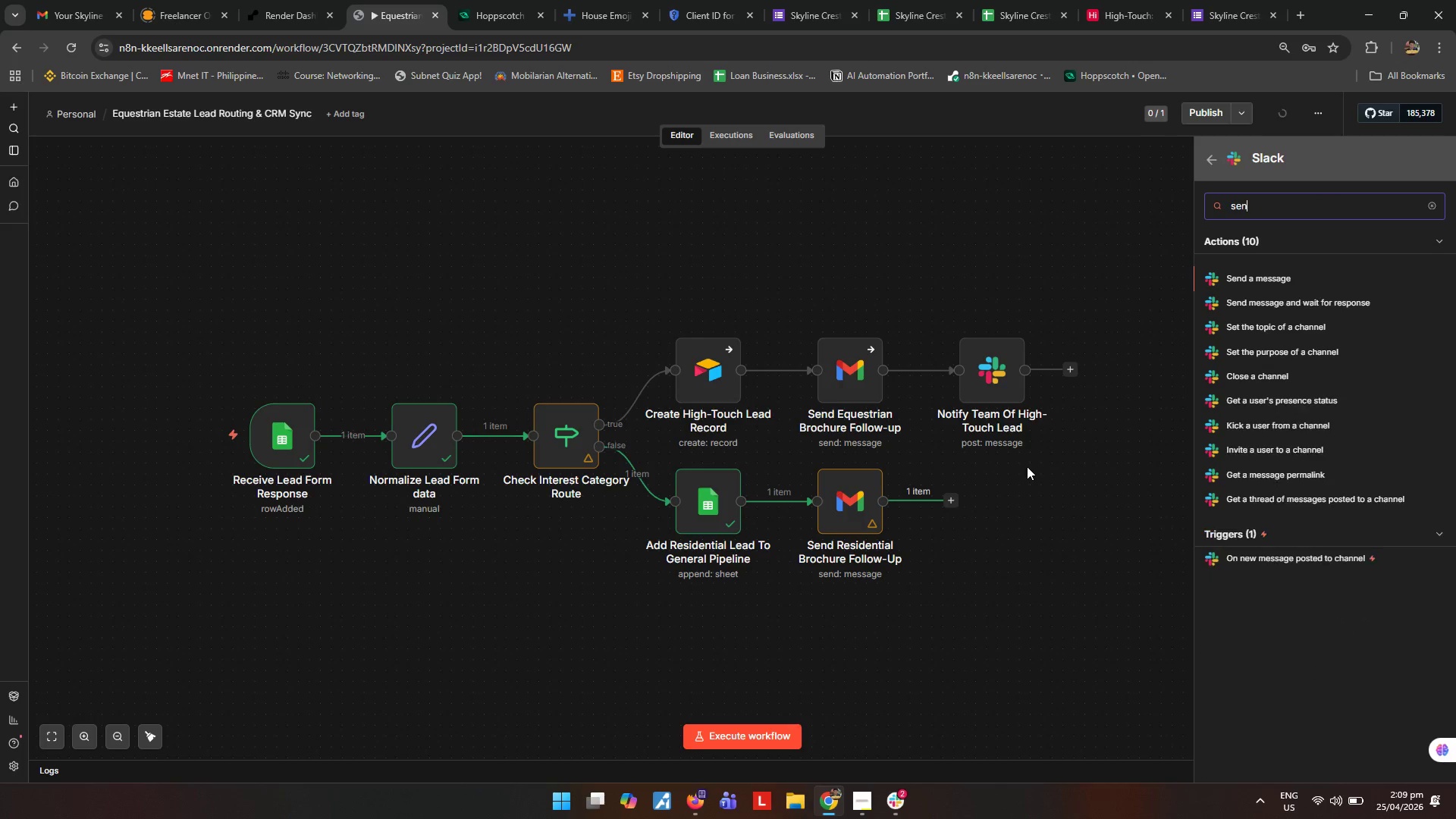 
type(lack)
 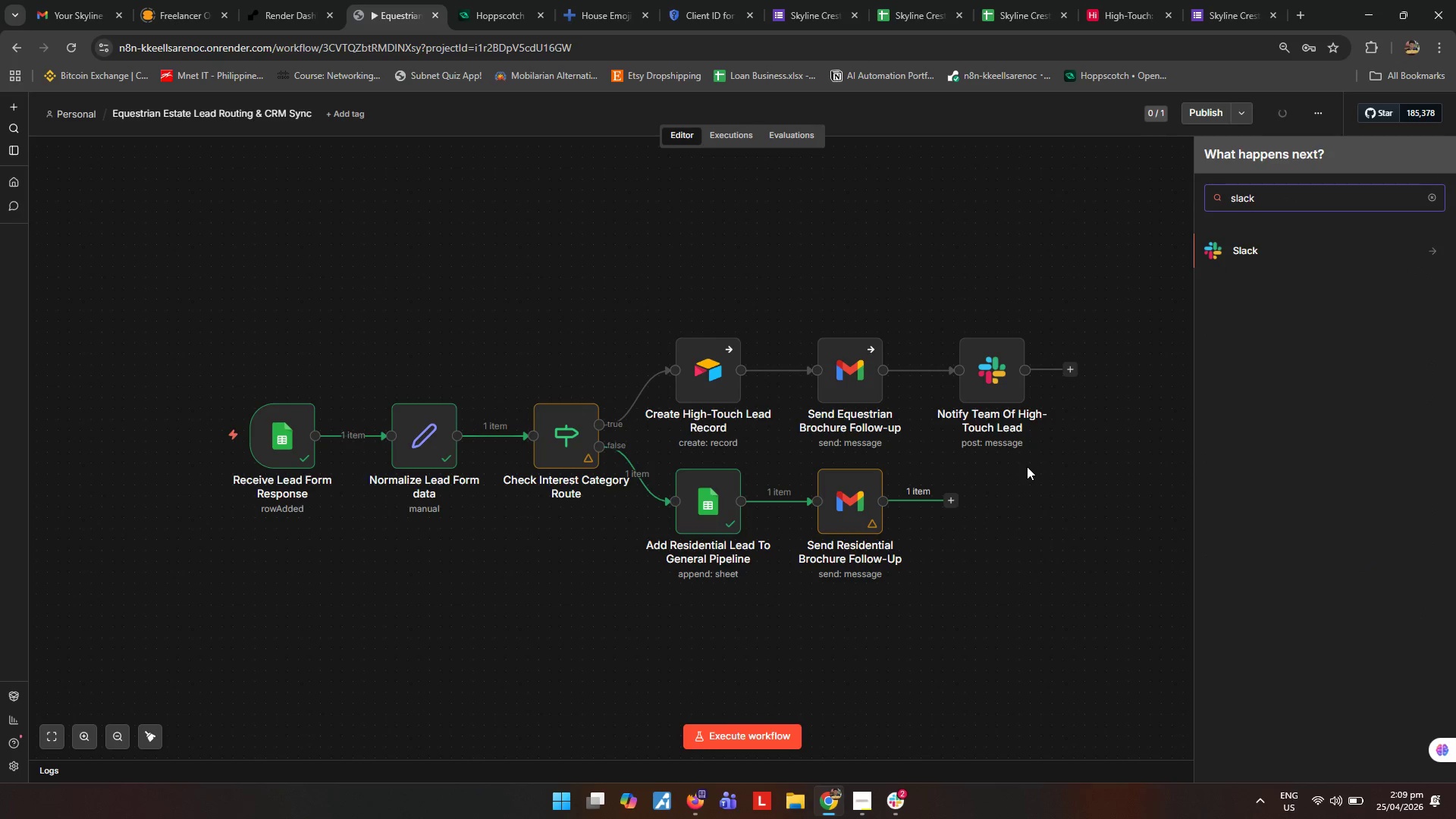 
key(Enter)
 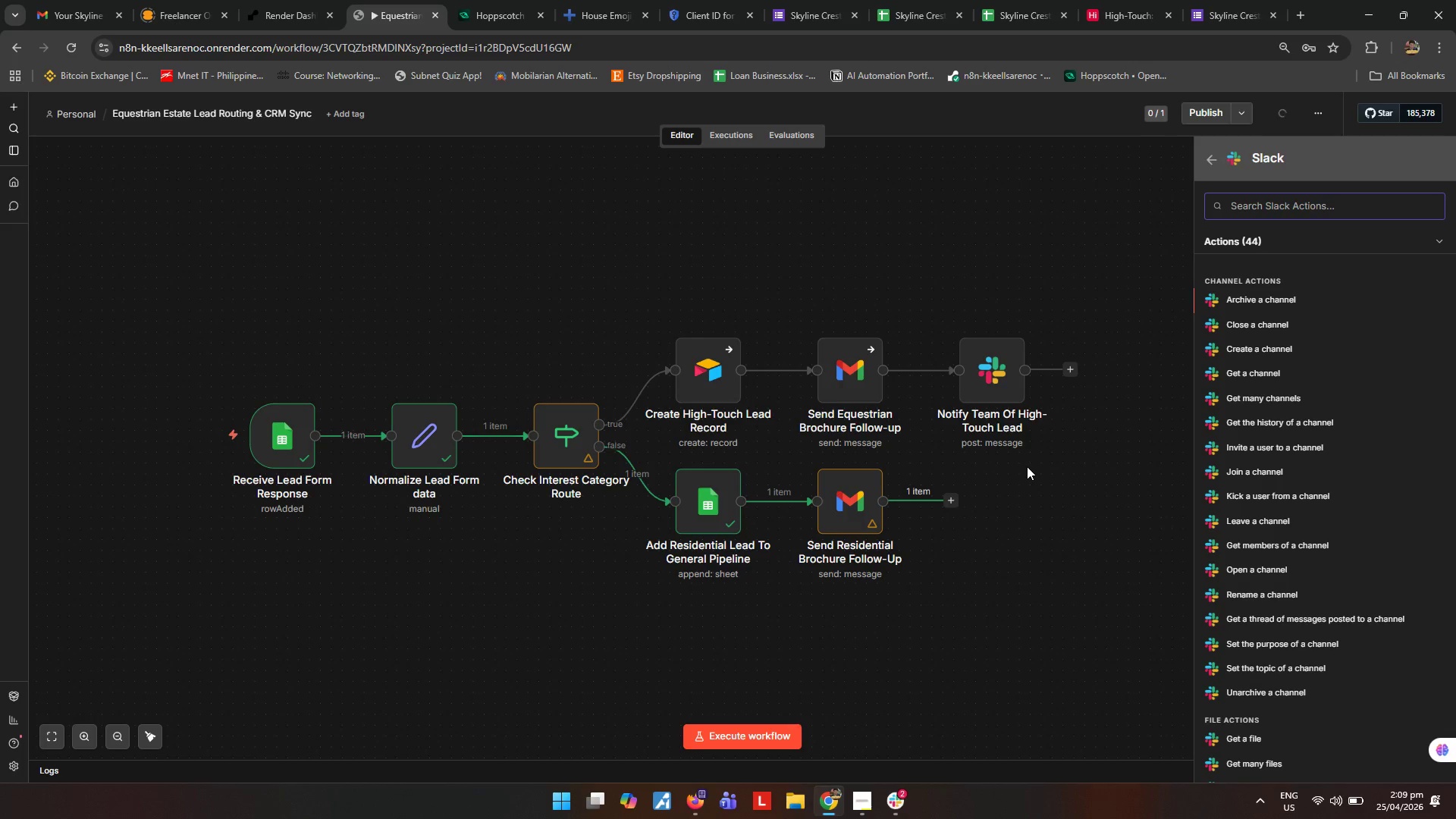 
type(en)
 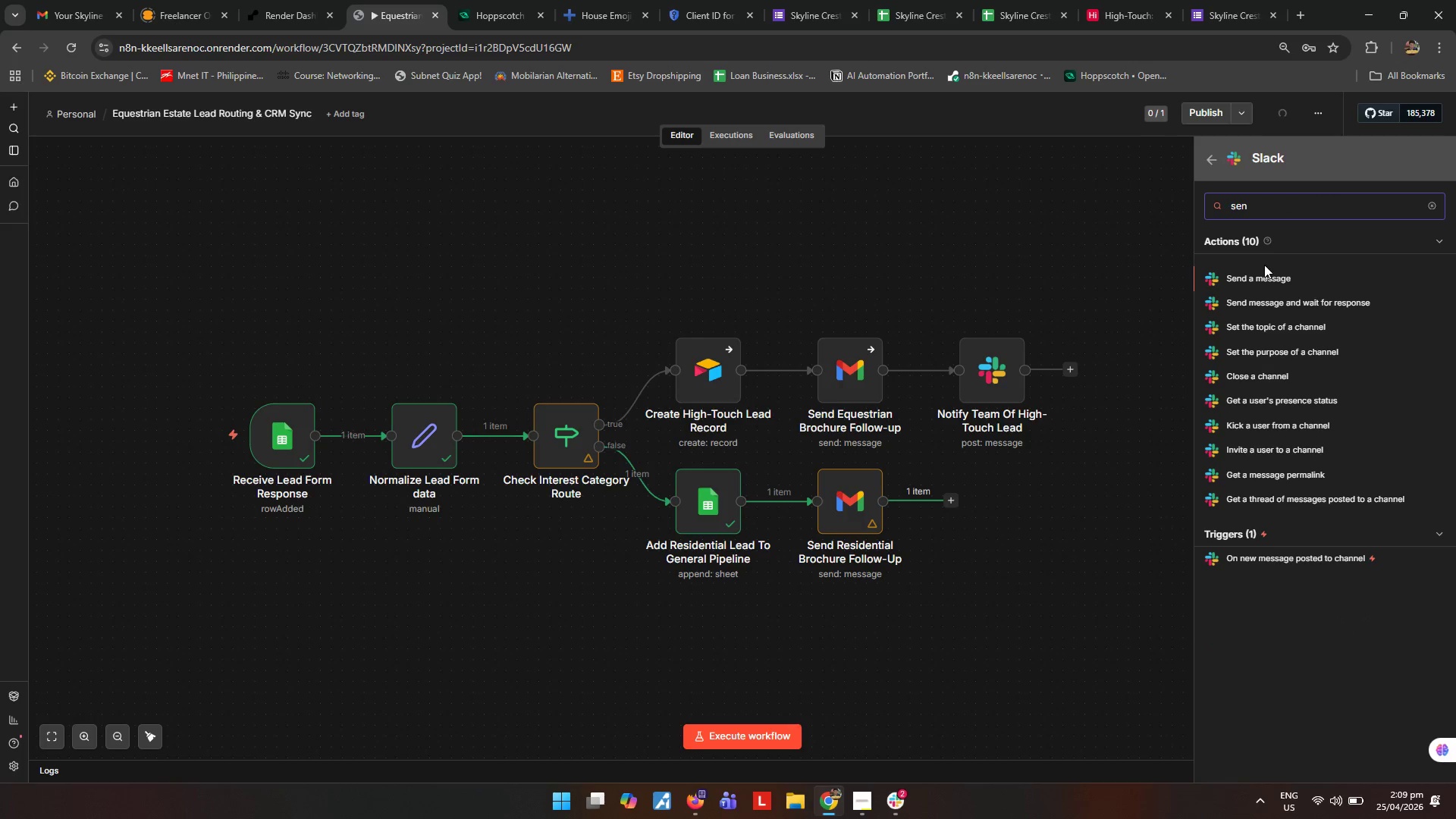 
left_click([1257, 281])
 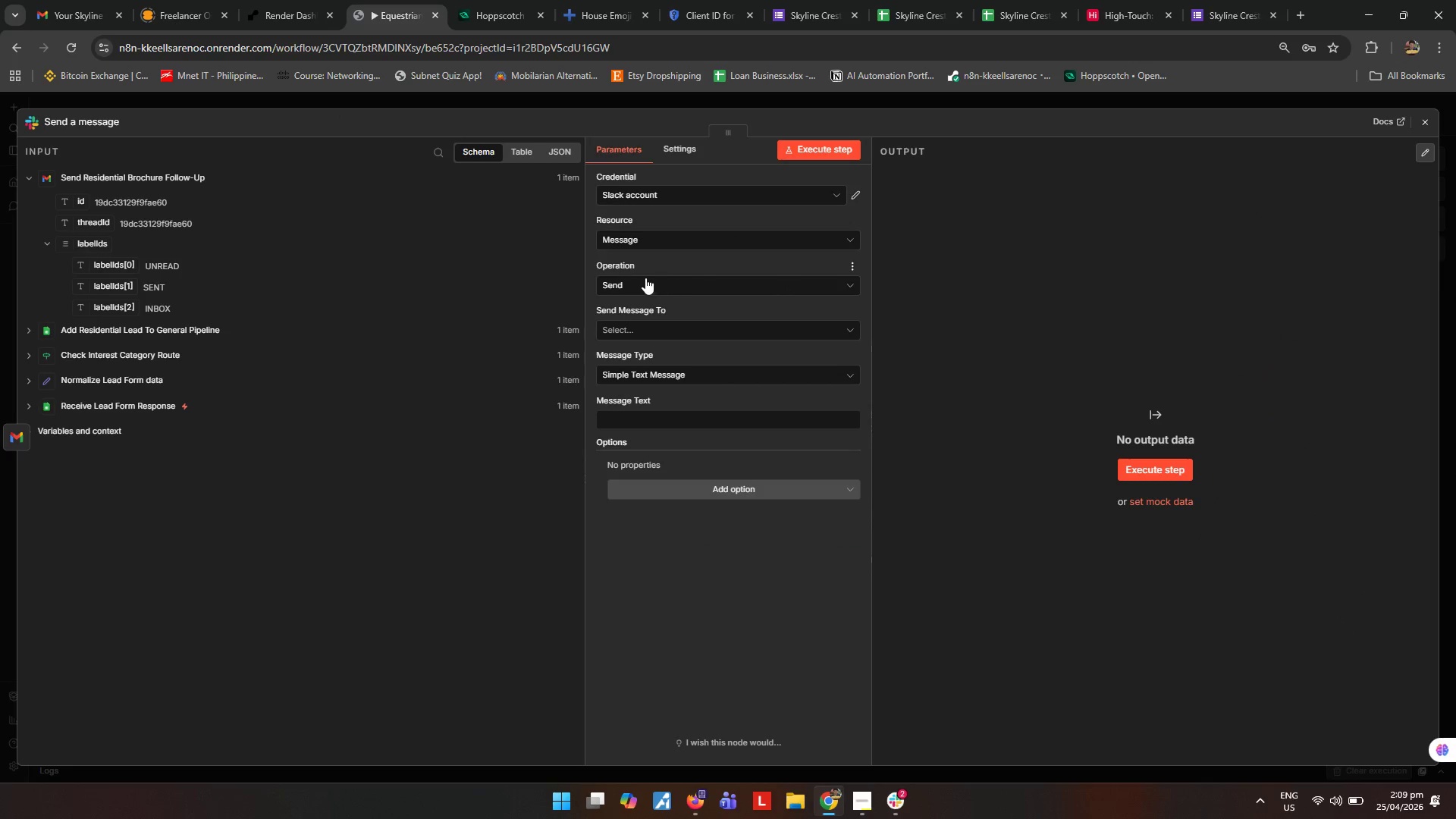 
wait(5.12)
 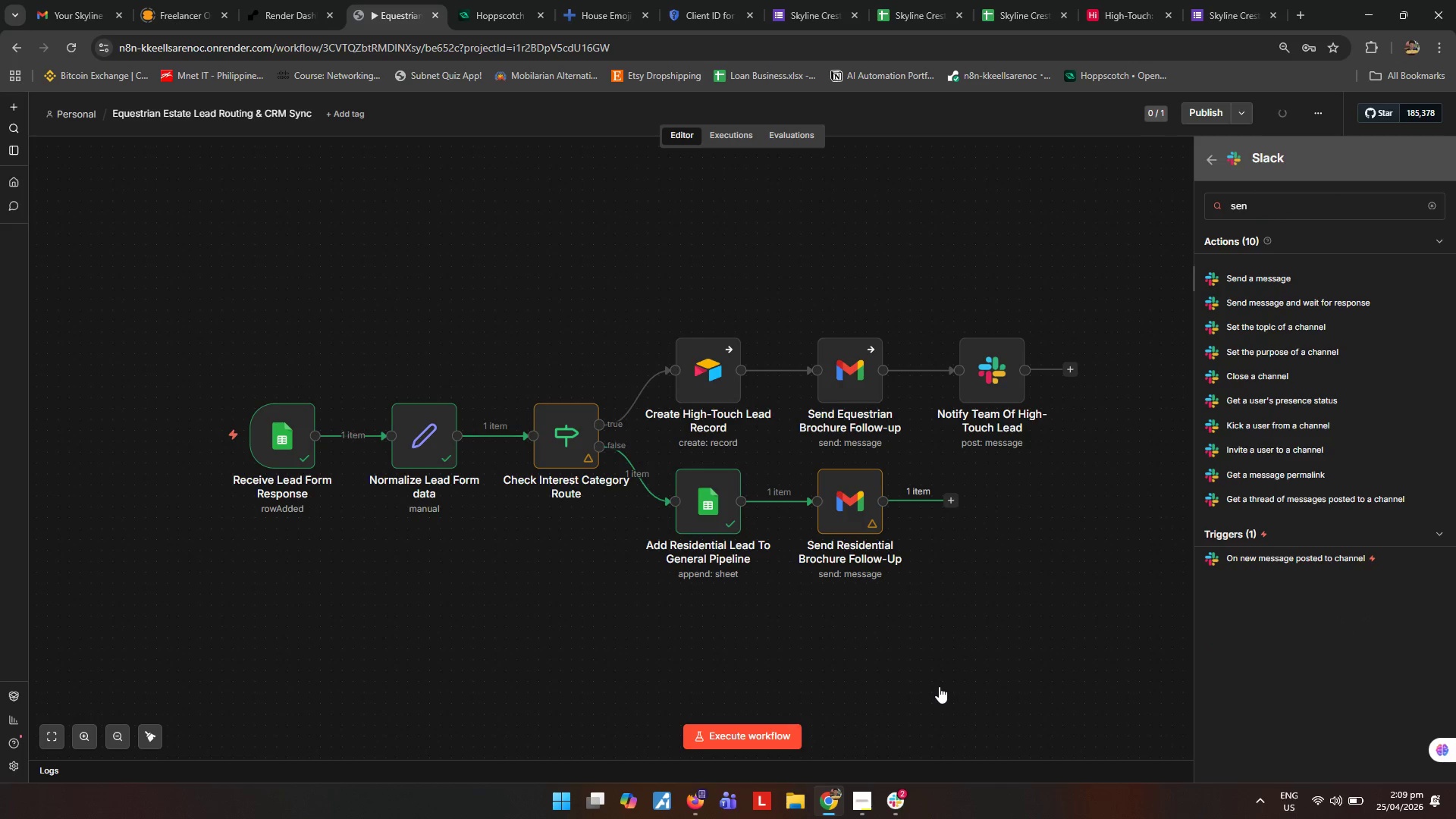 
left_click([829, 328])
 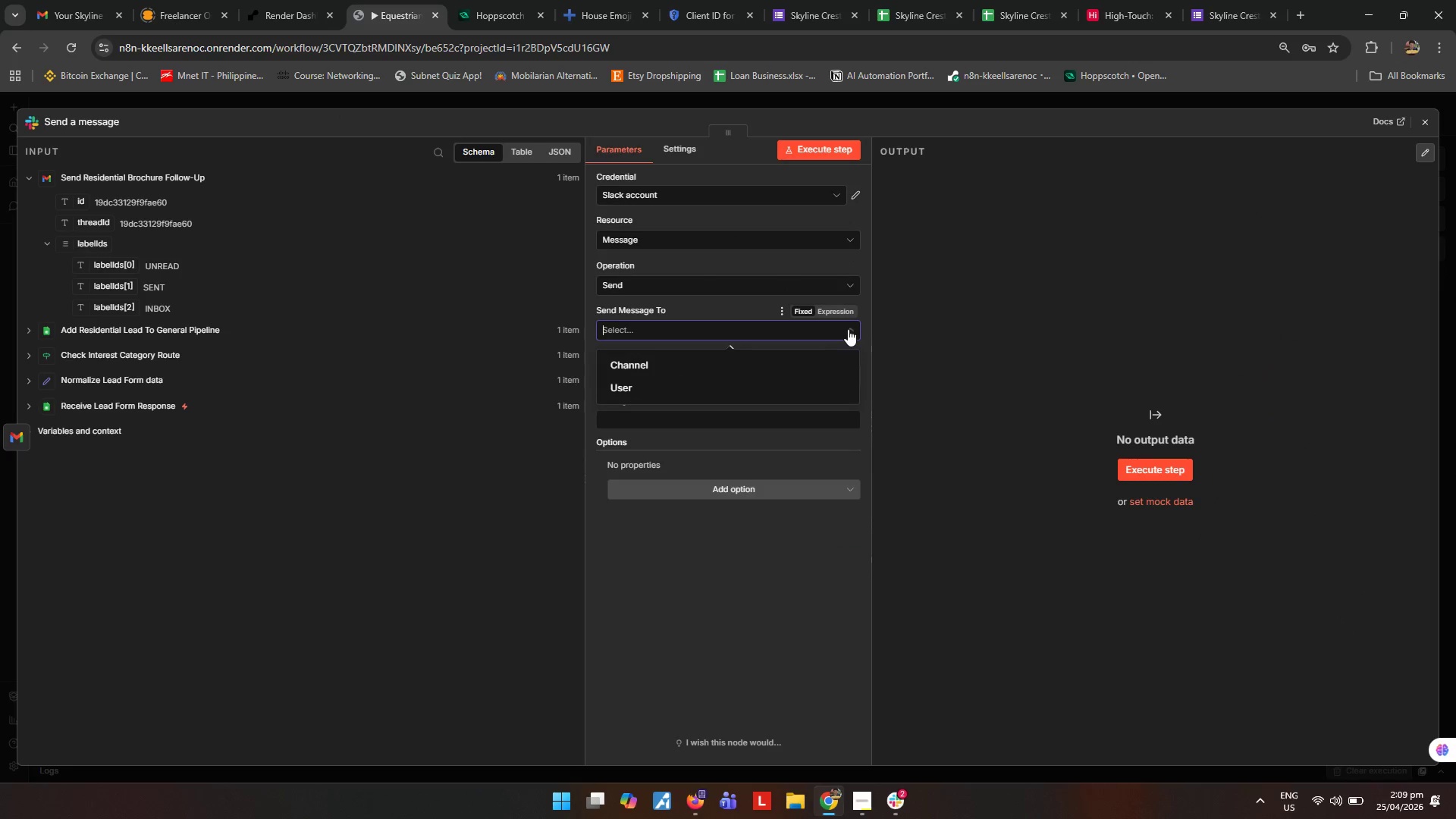 
left_click([737, 371])
 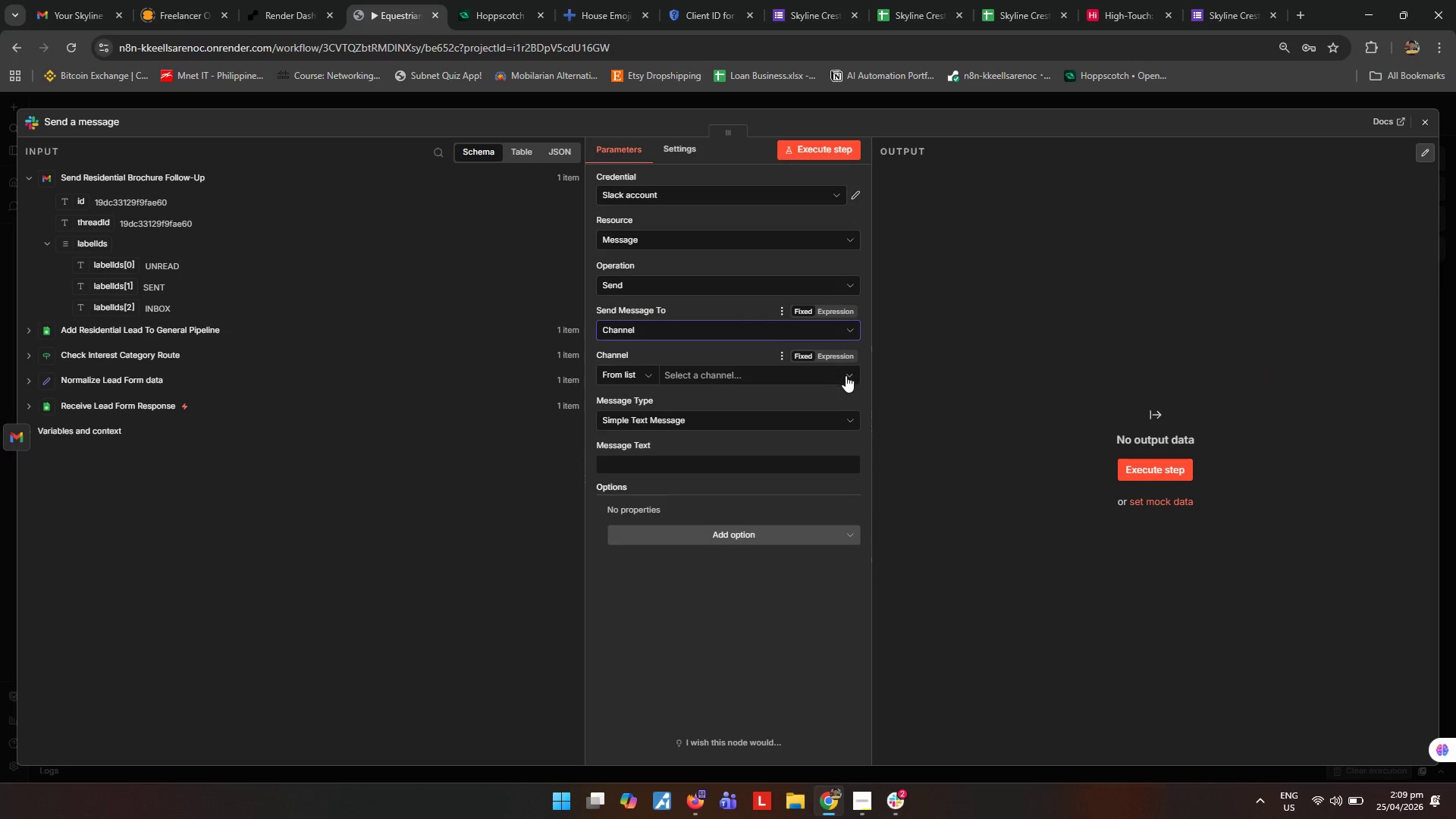 
left_click([852, 375])
 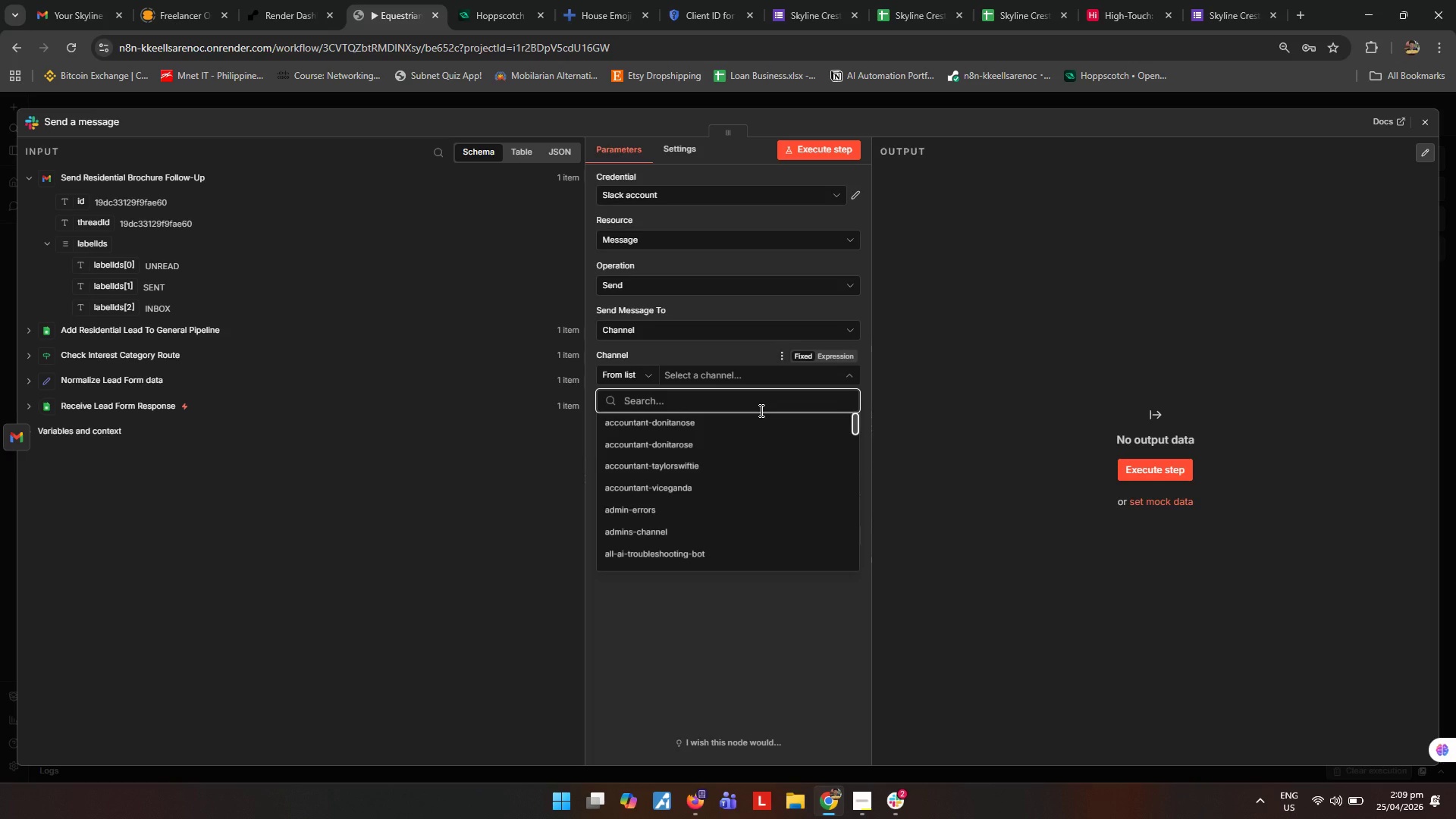 
type(sales)
 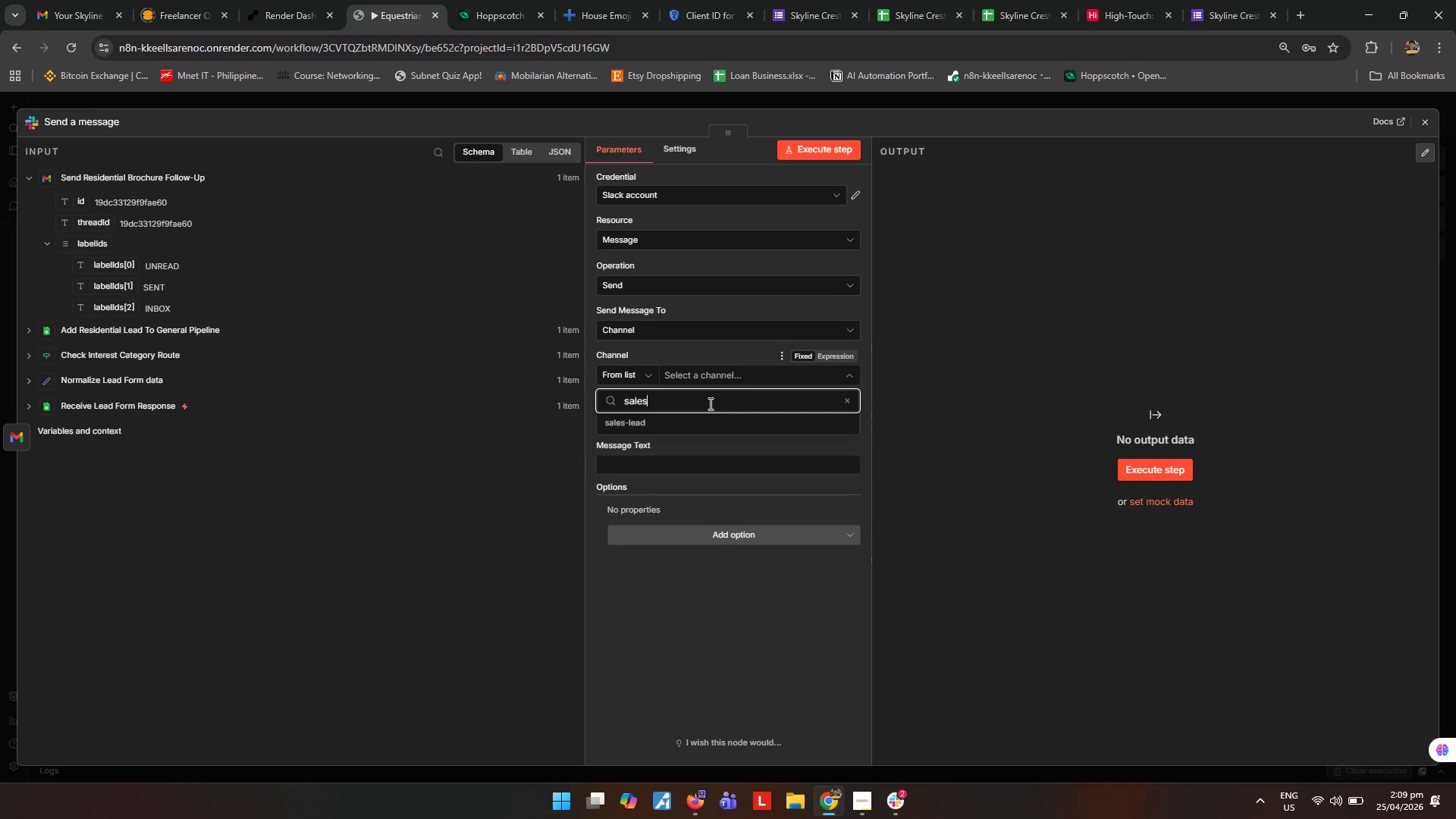 
left_click([676, 422])
 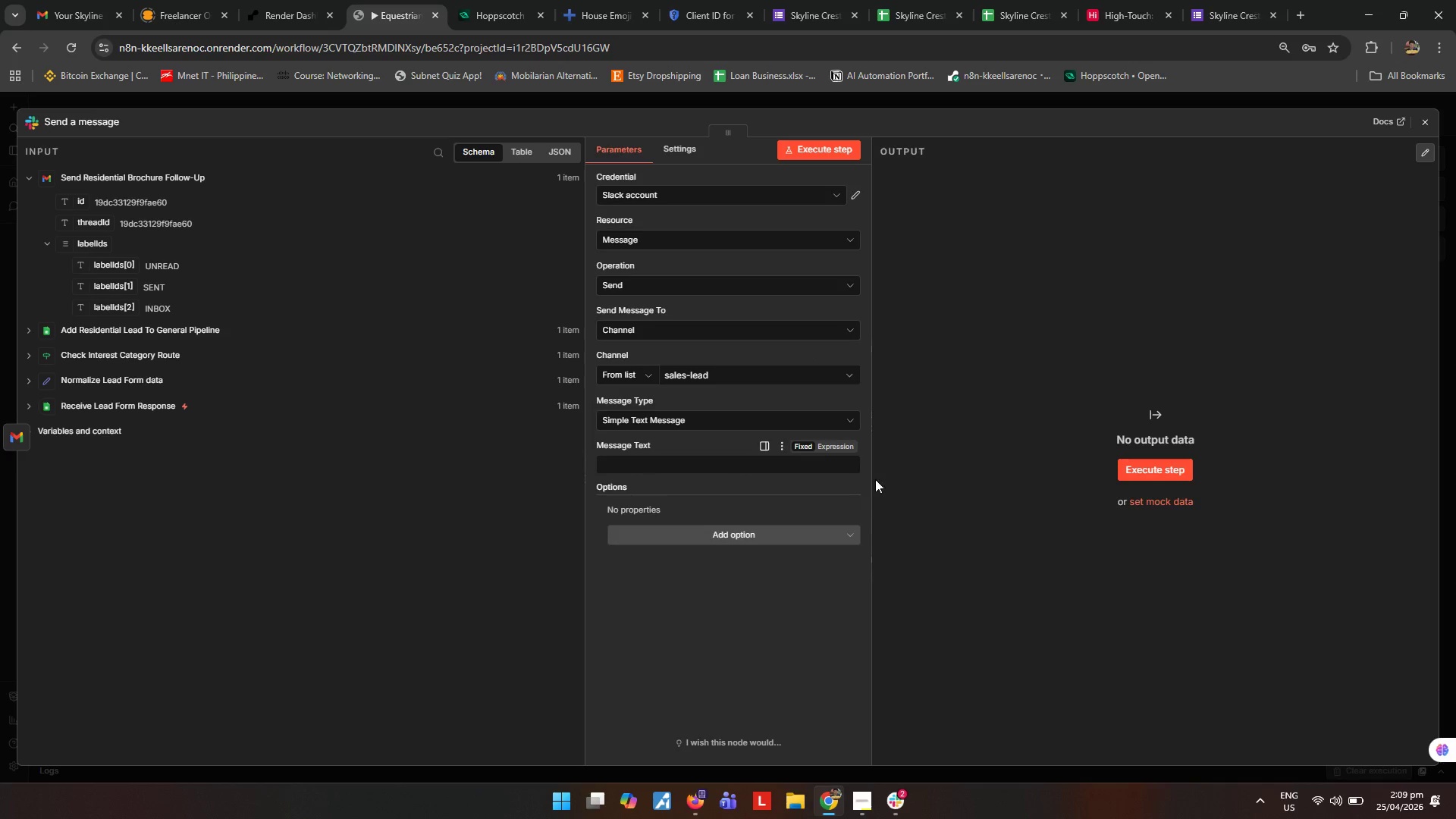 
left_click([837, 448])
 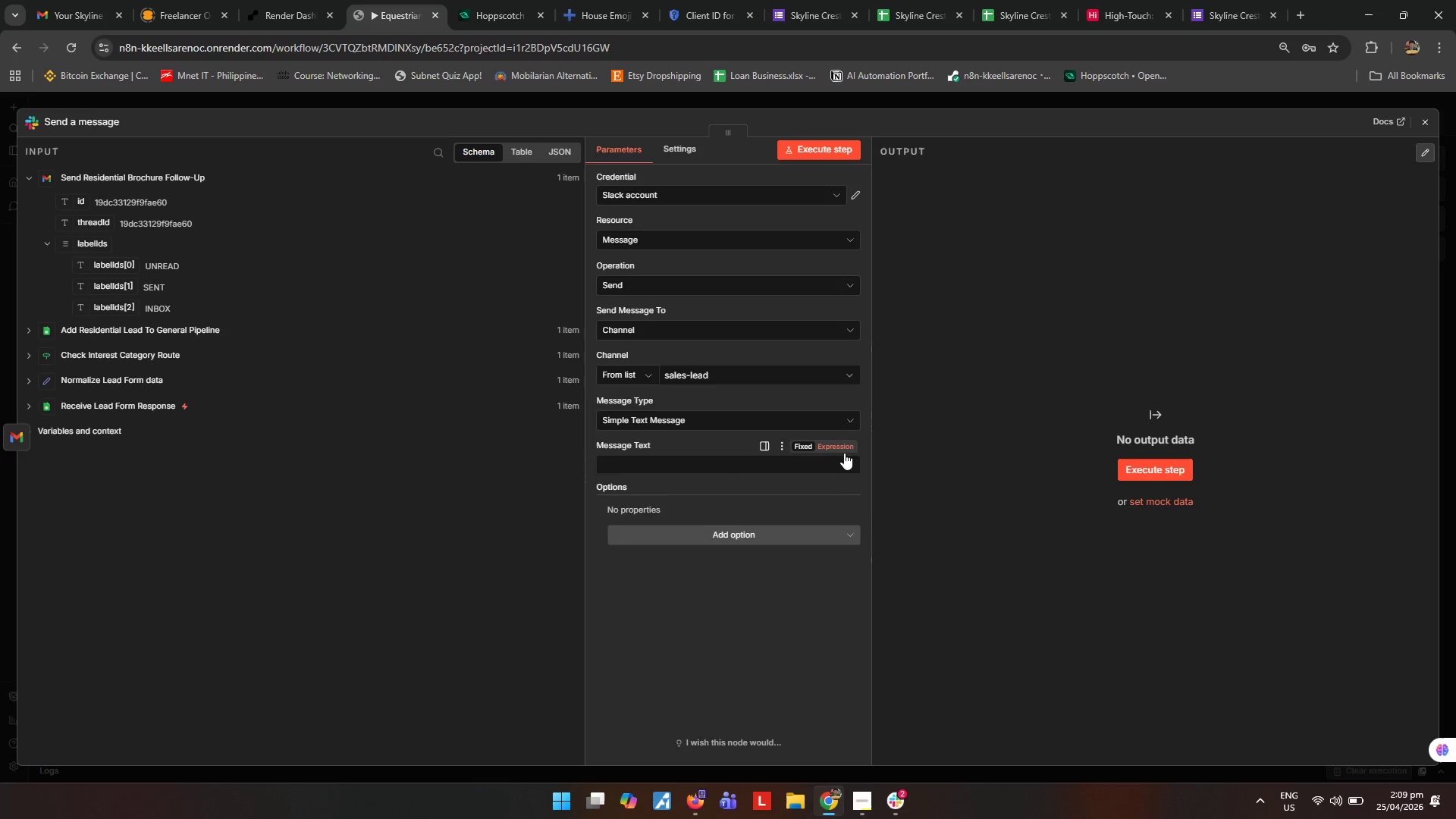 
mouse_move([833, 452])
 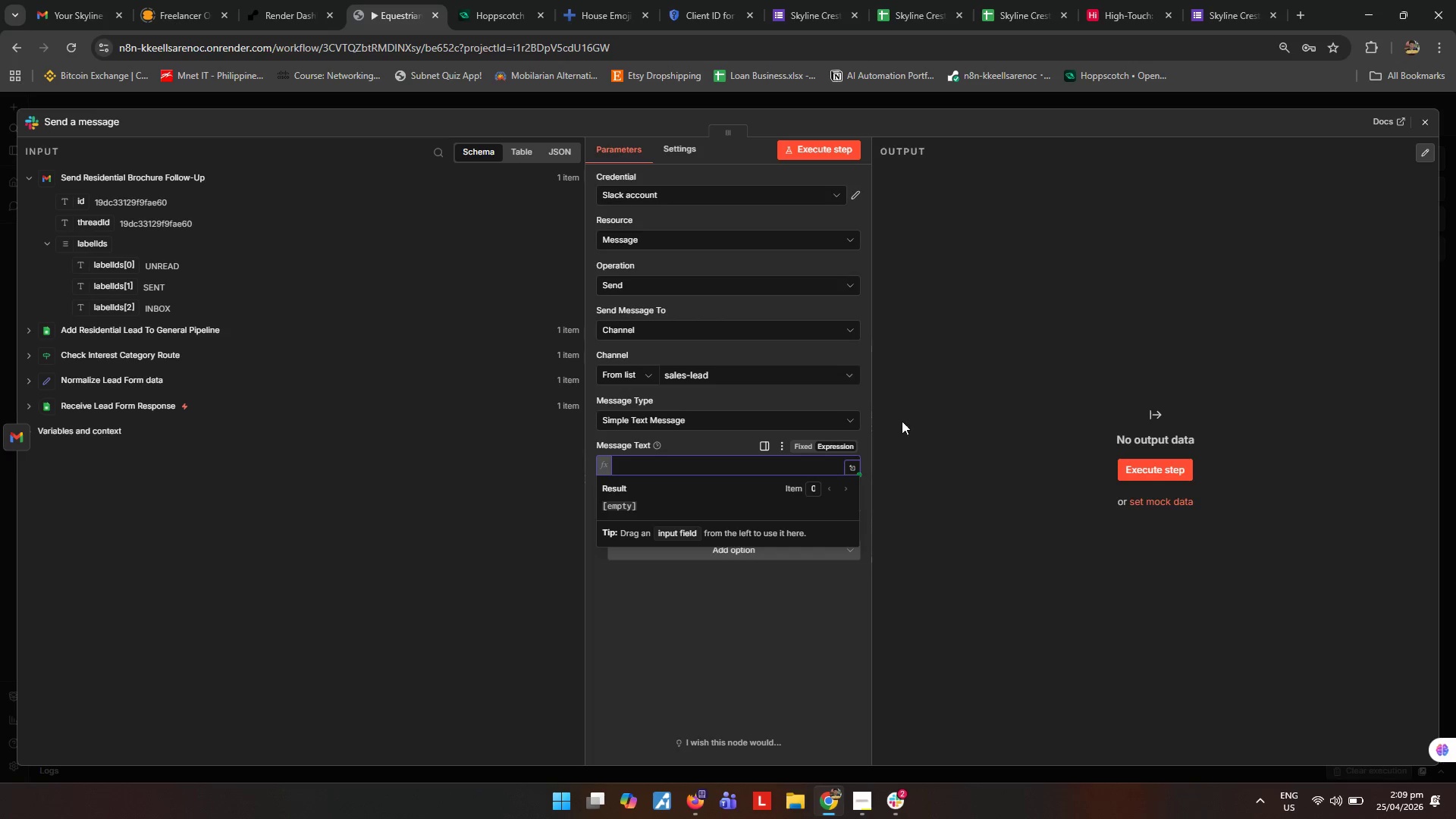 
left_click([922, 427])
 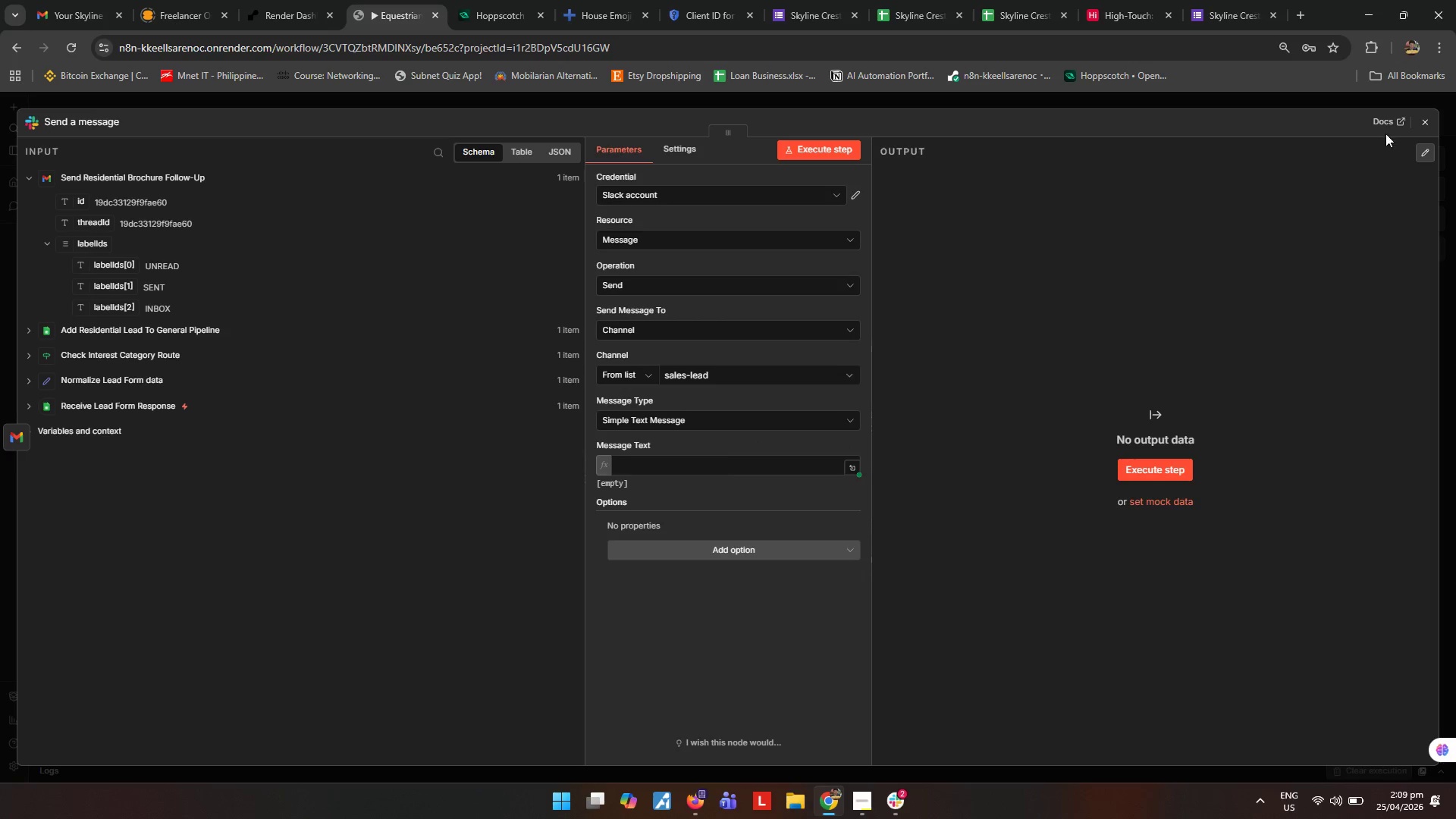 
left_click([1420, 116])
 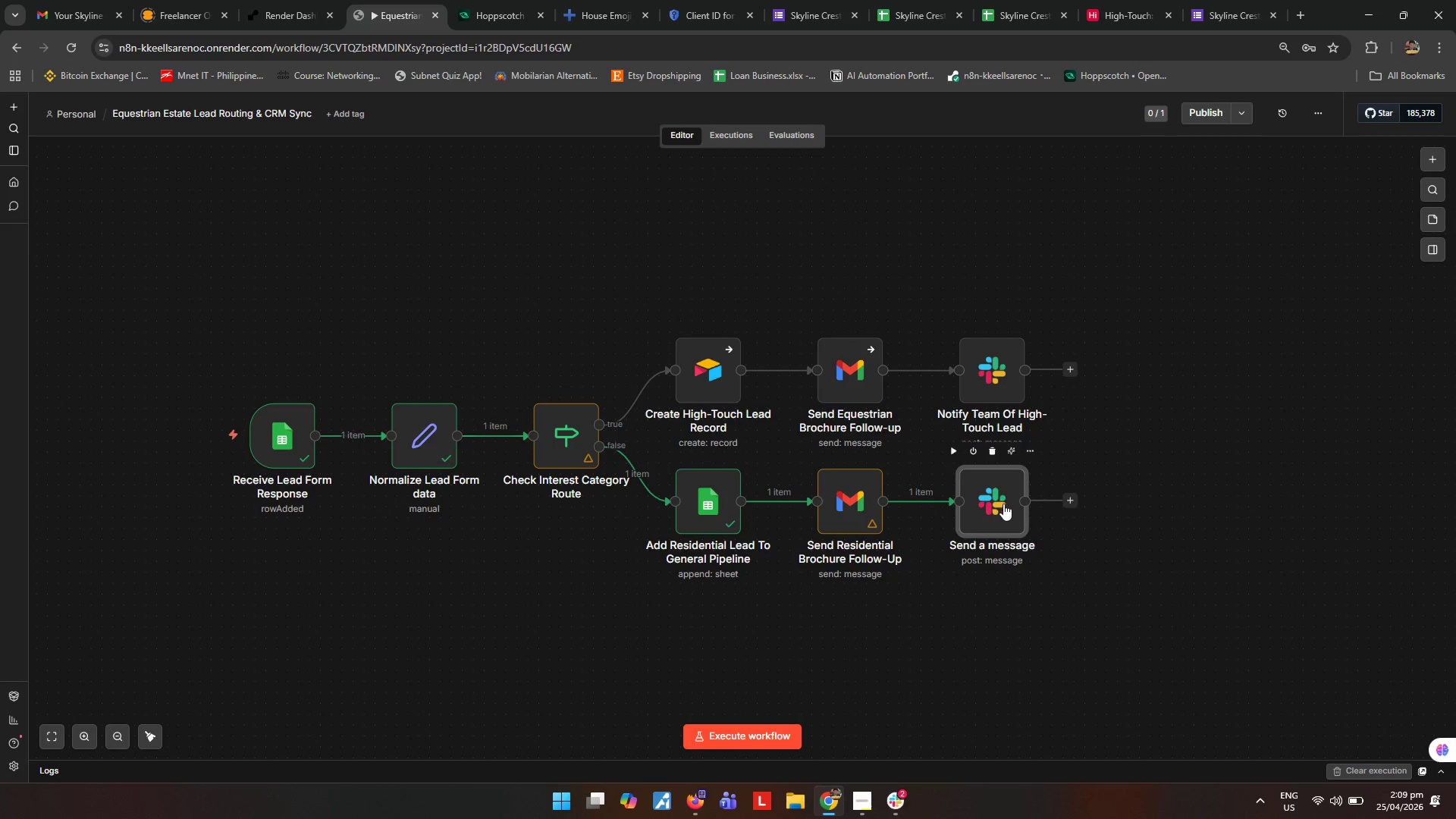 
key(F2)
 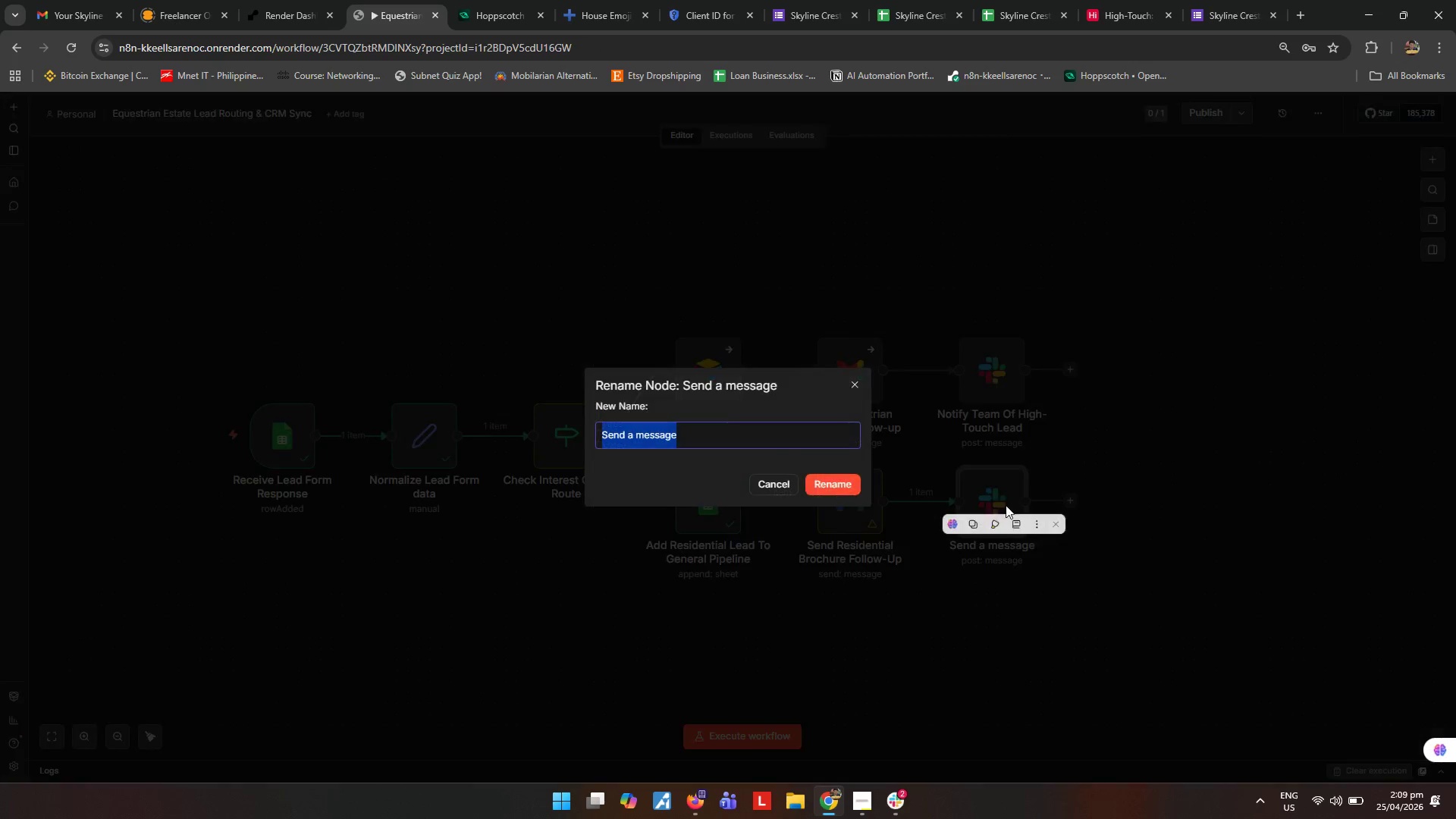 
key(Control+ControlLeft)
 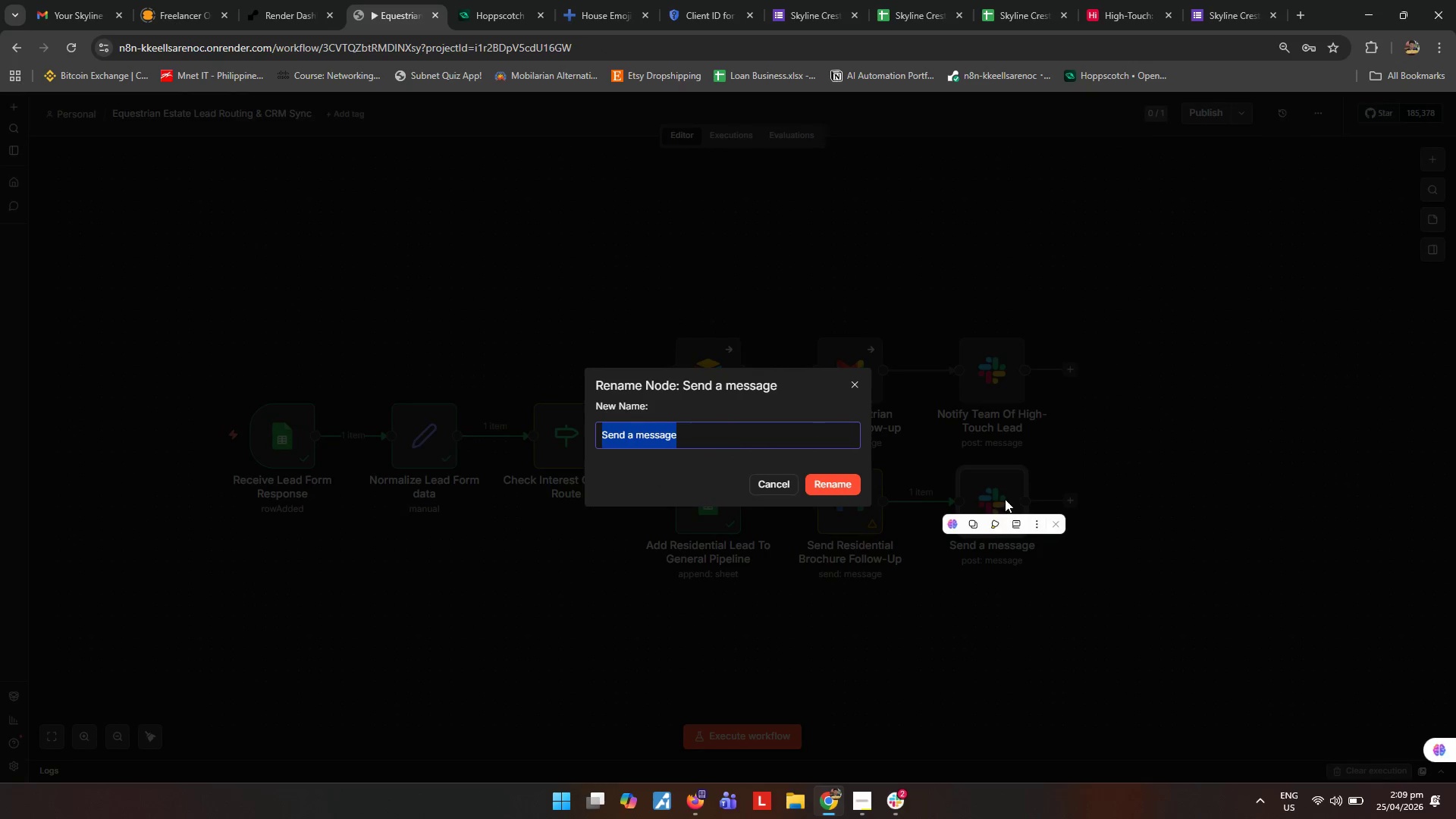 
key(Control+V)
 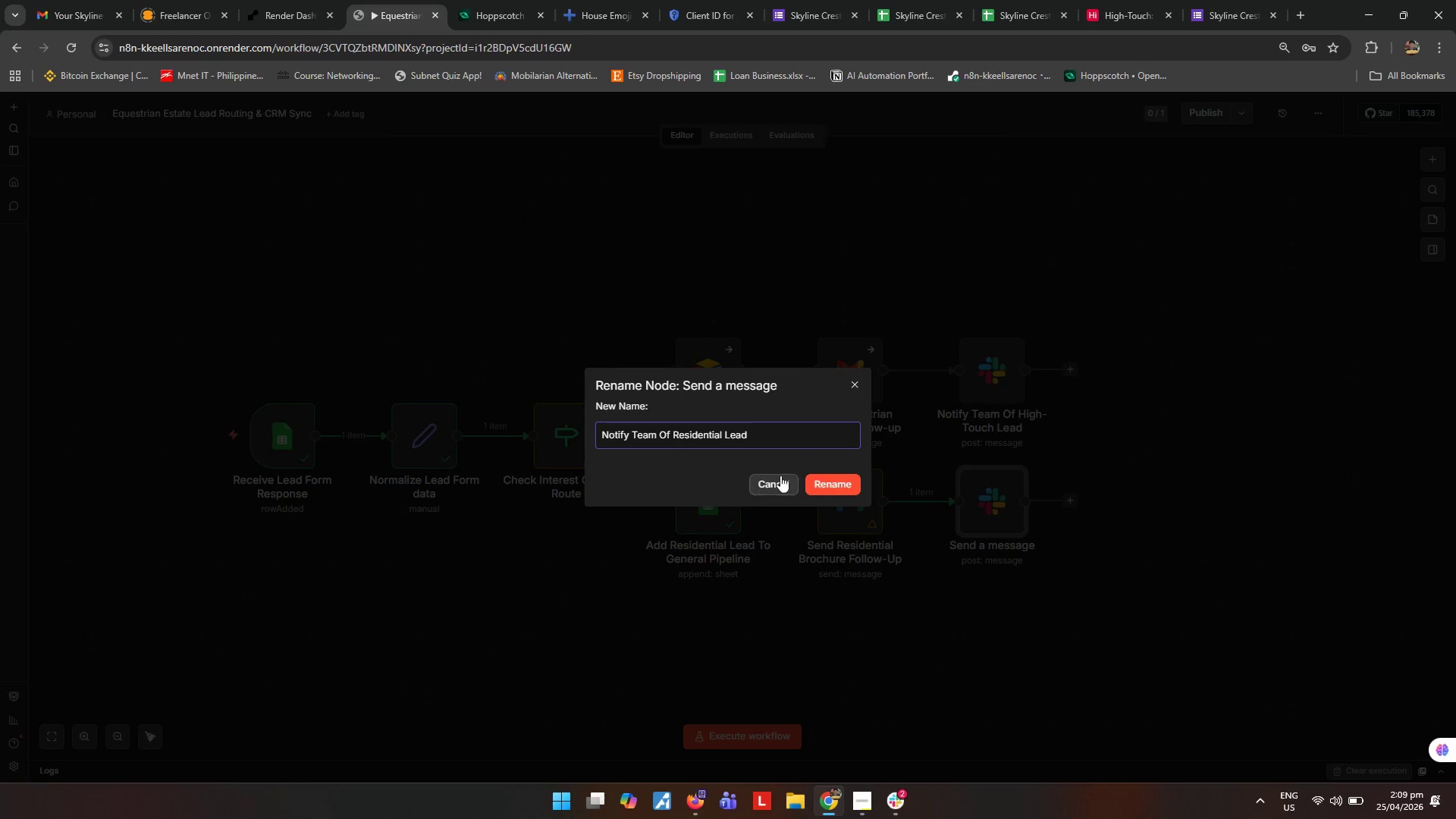 
left_click([821, 474])
 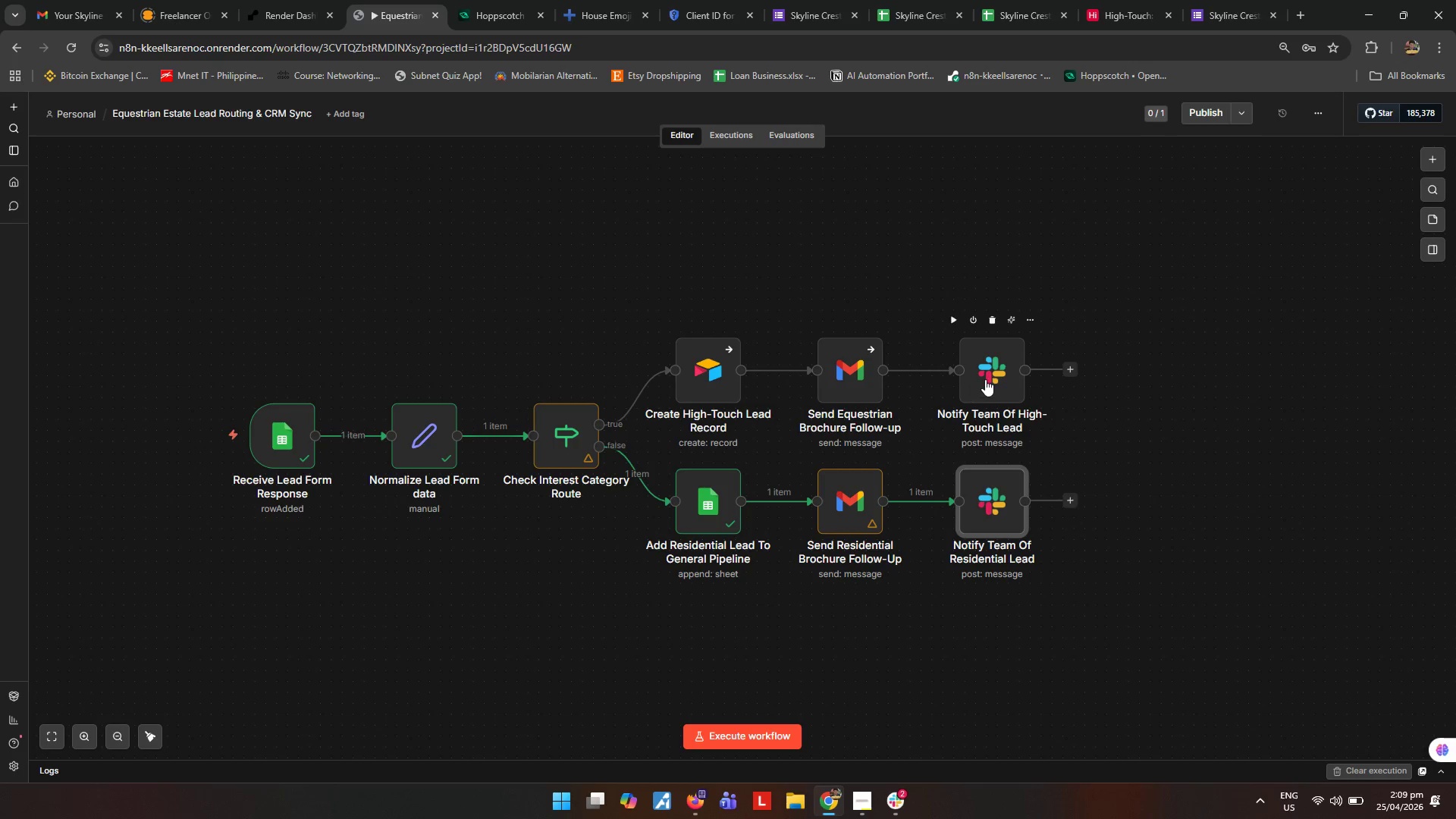 
double_click([985, 379])
 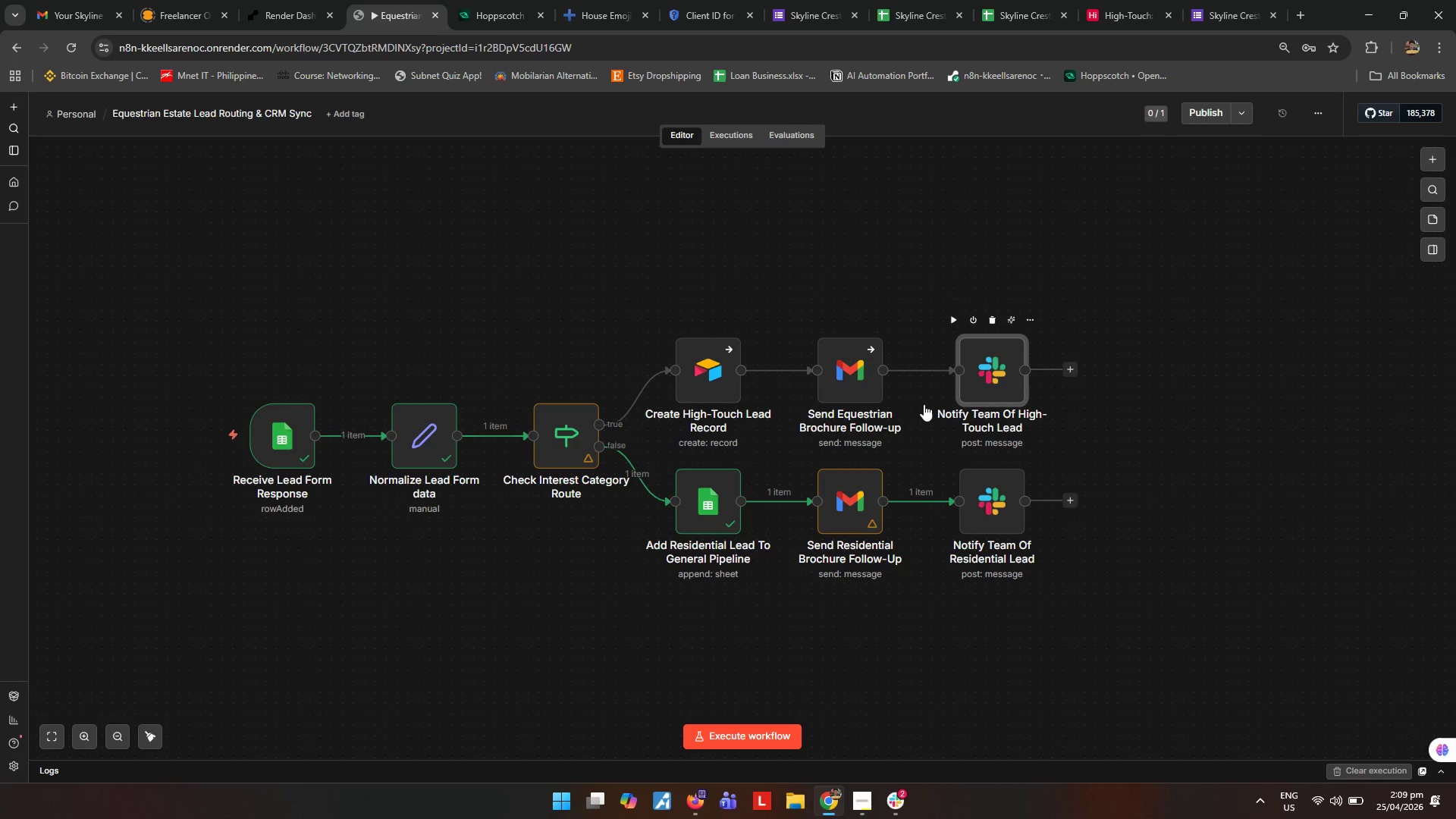 
mouse_move([882, 428])
 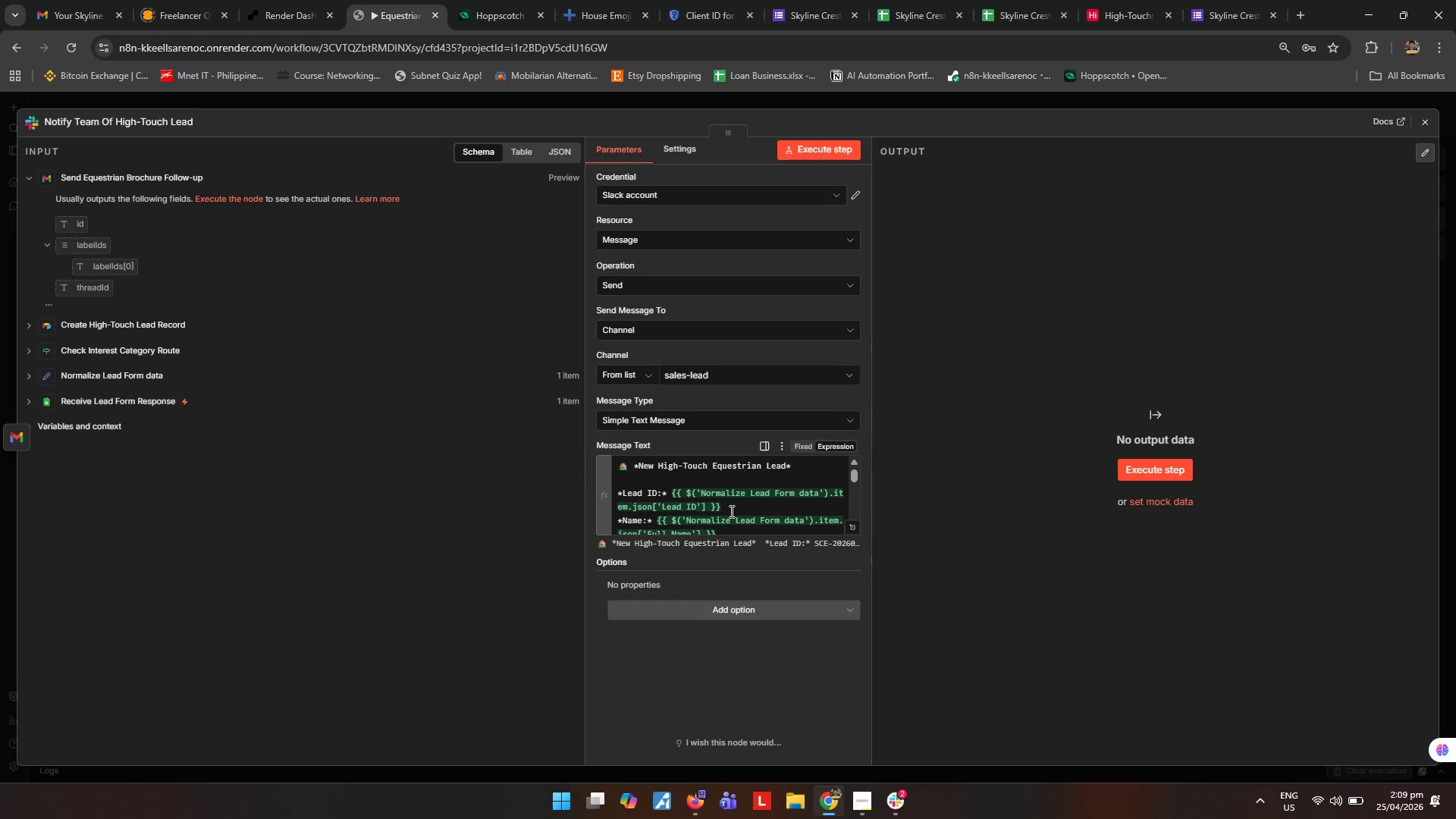 
left_click([751, 506])
 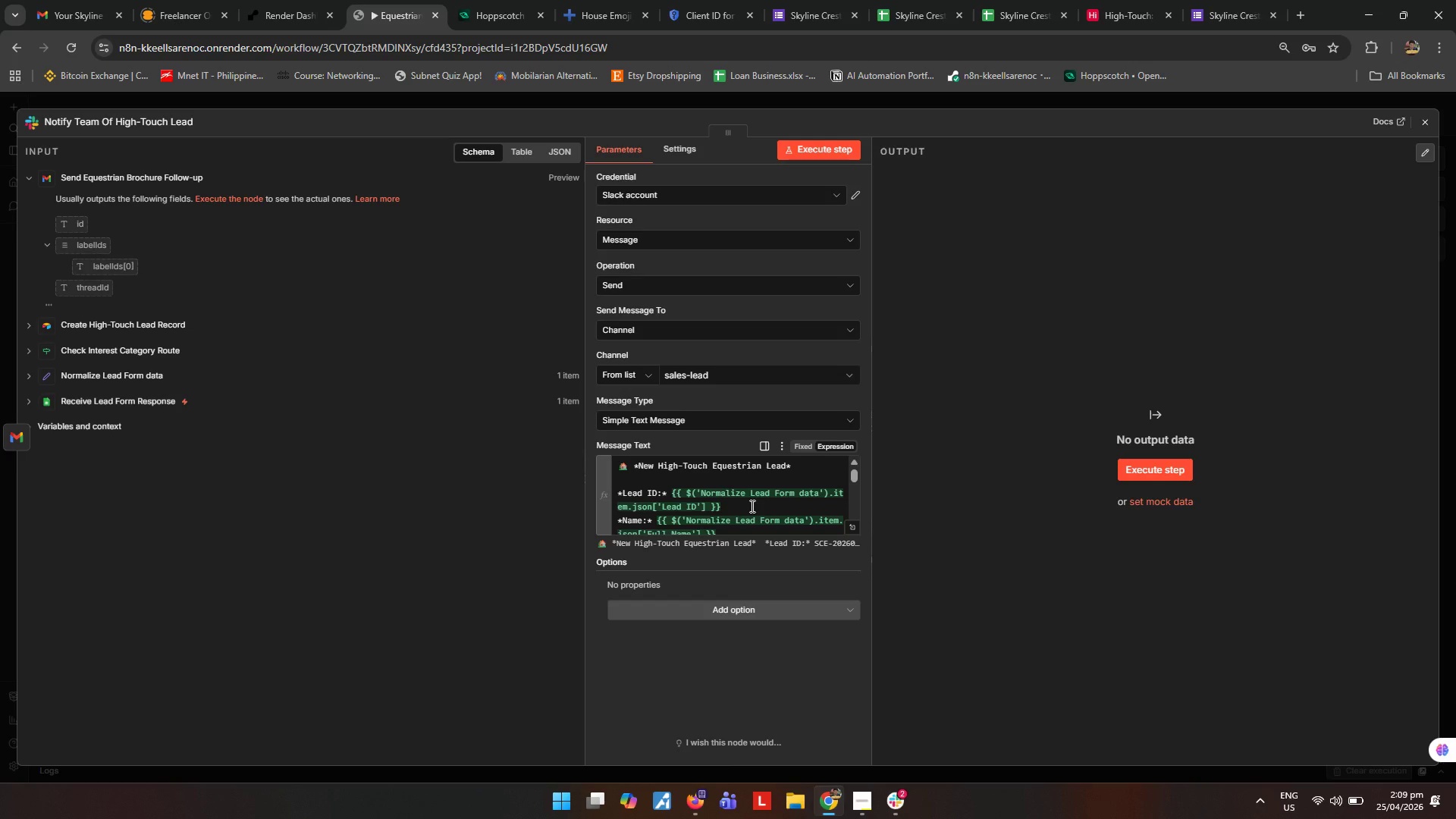 
key(Control+A)
 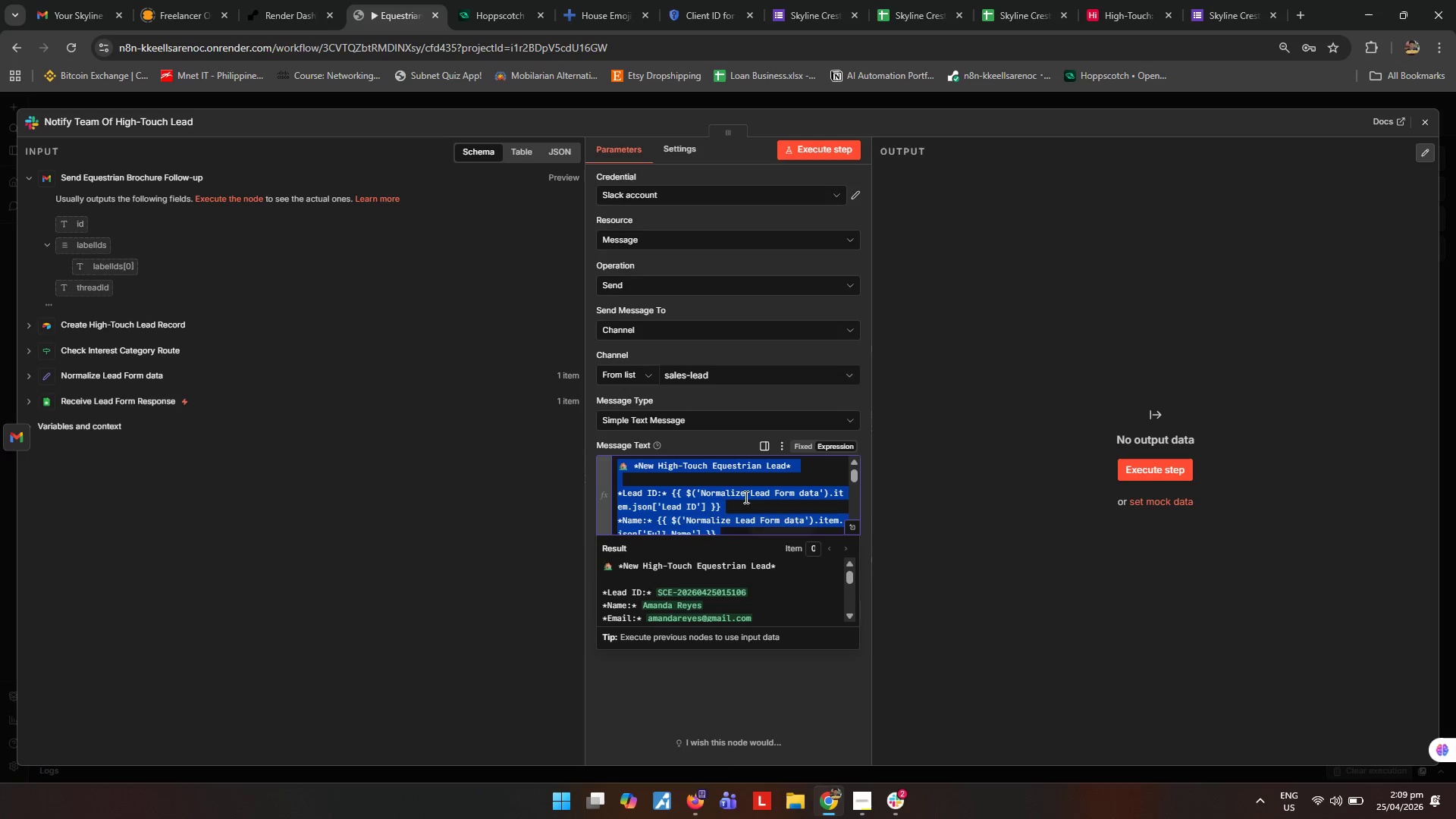 
key(Control+C)
 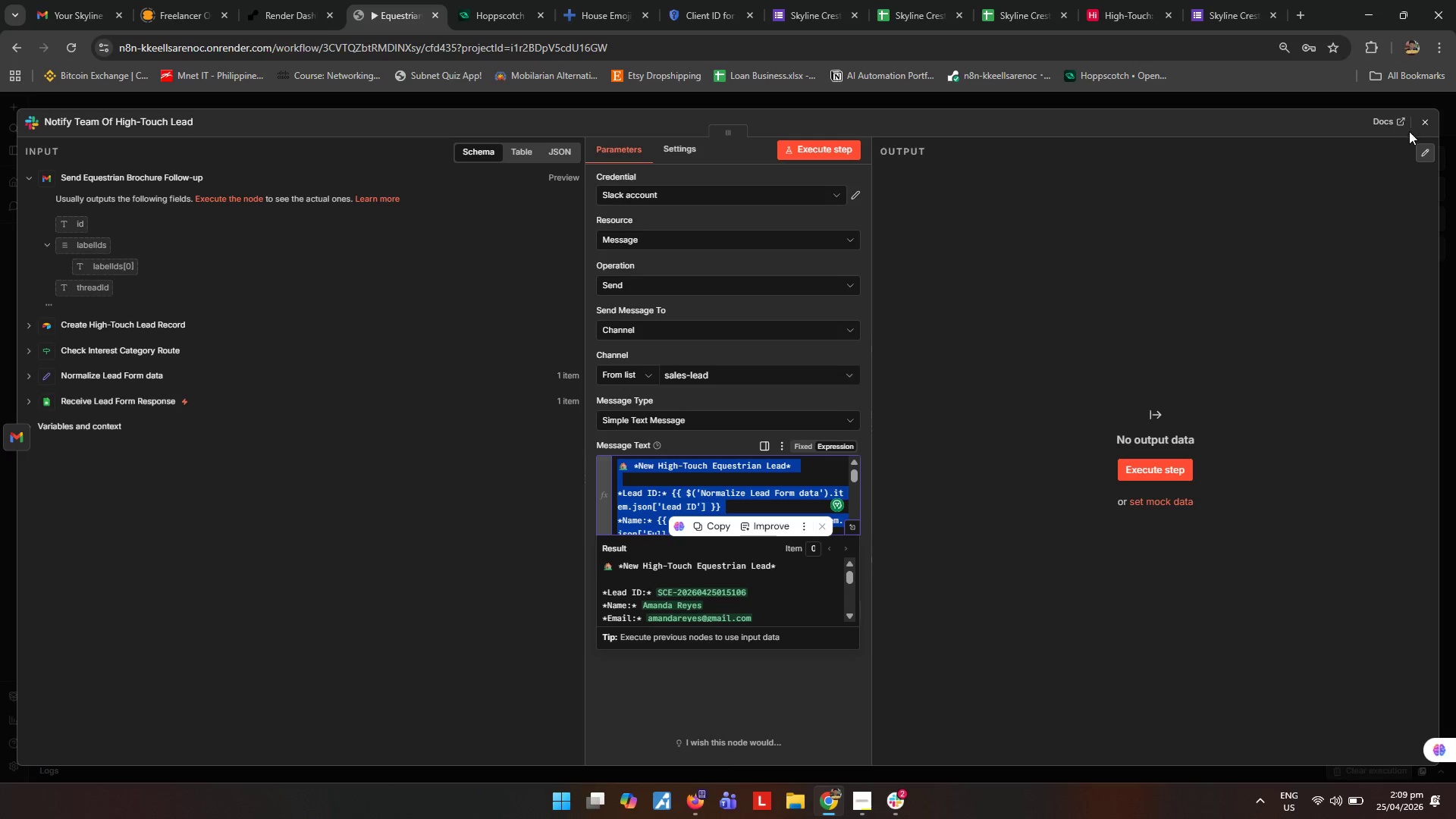 
left_click([1422, 118])
 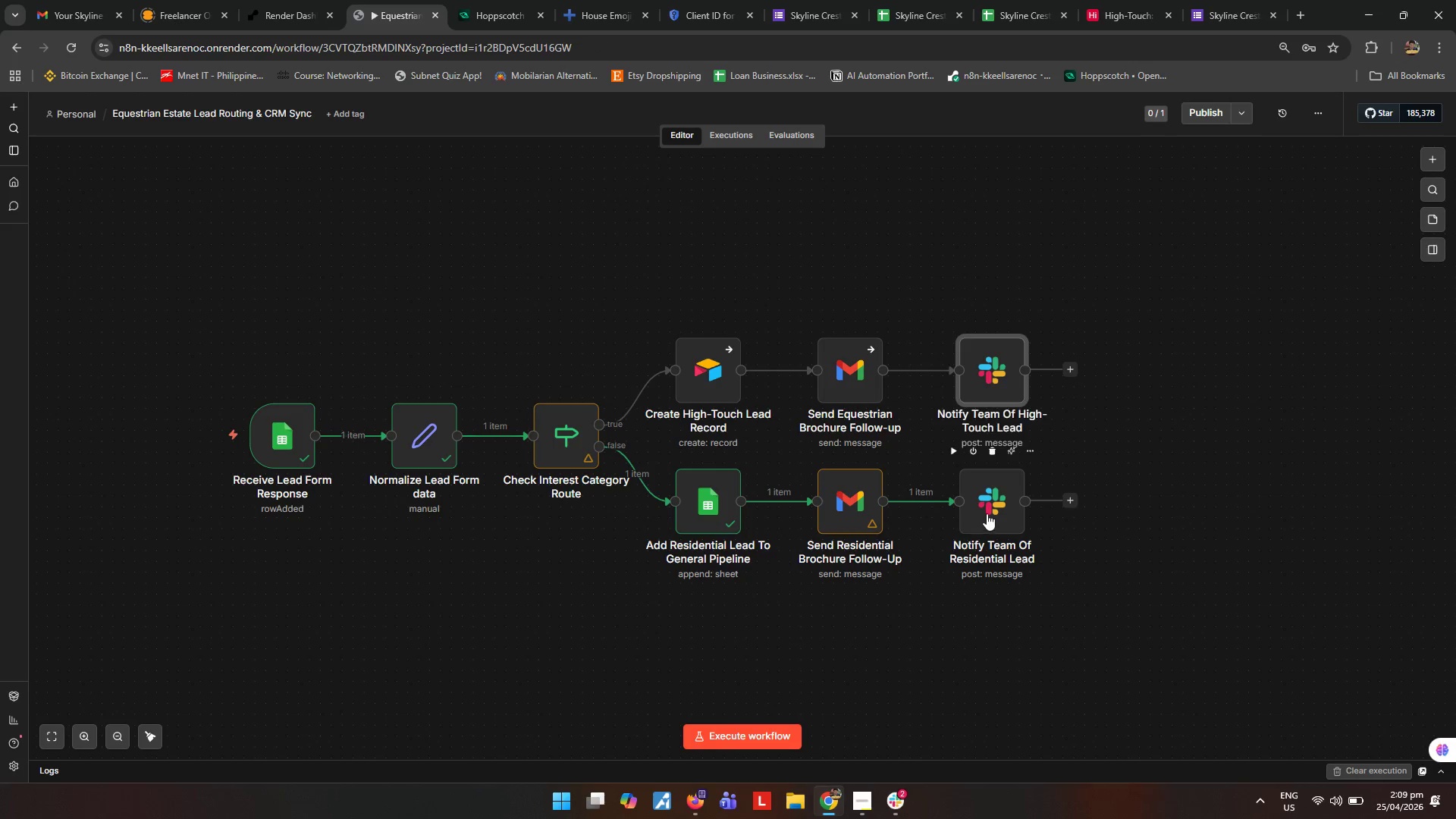 
double_click([987, 513])
 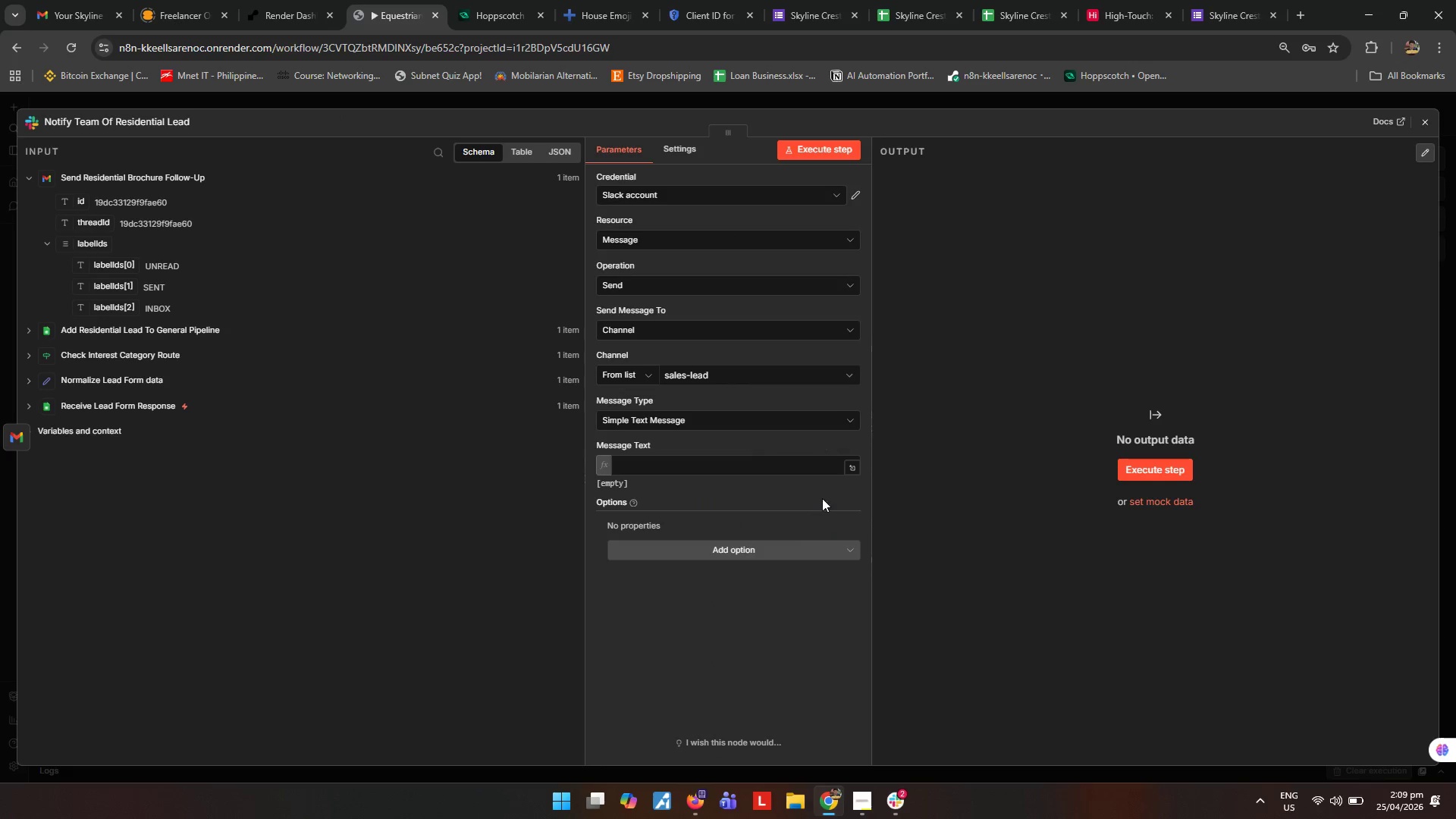 
left_click([839, 449])
 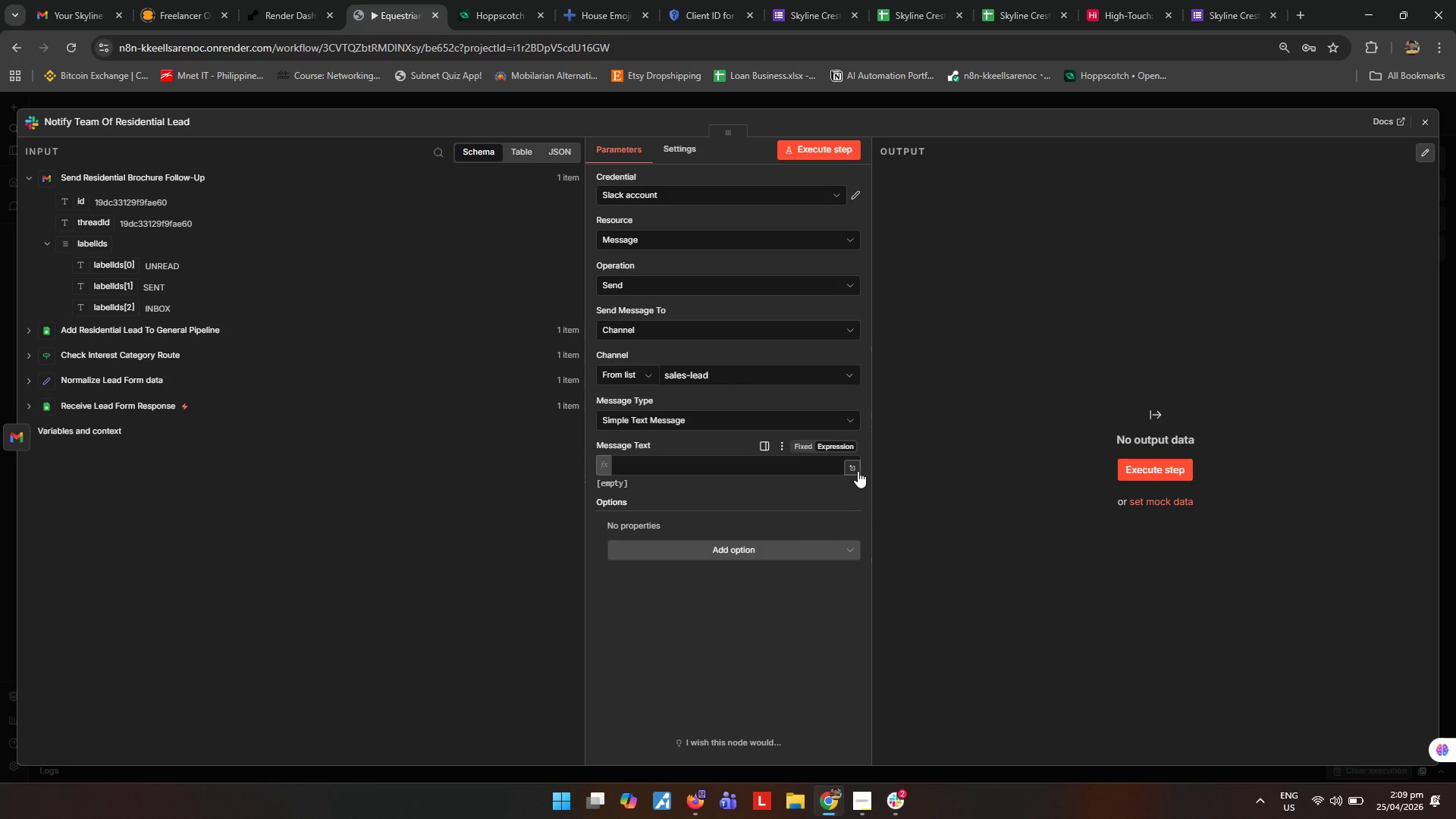 
left_click([858, 471])
 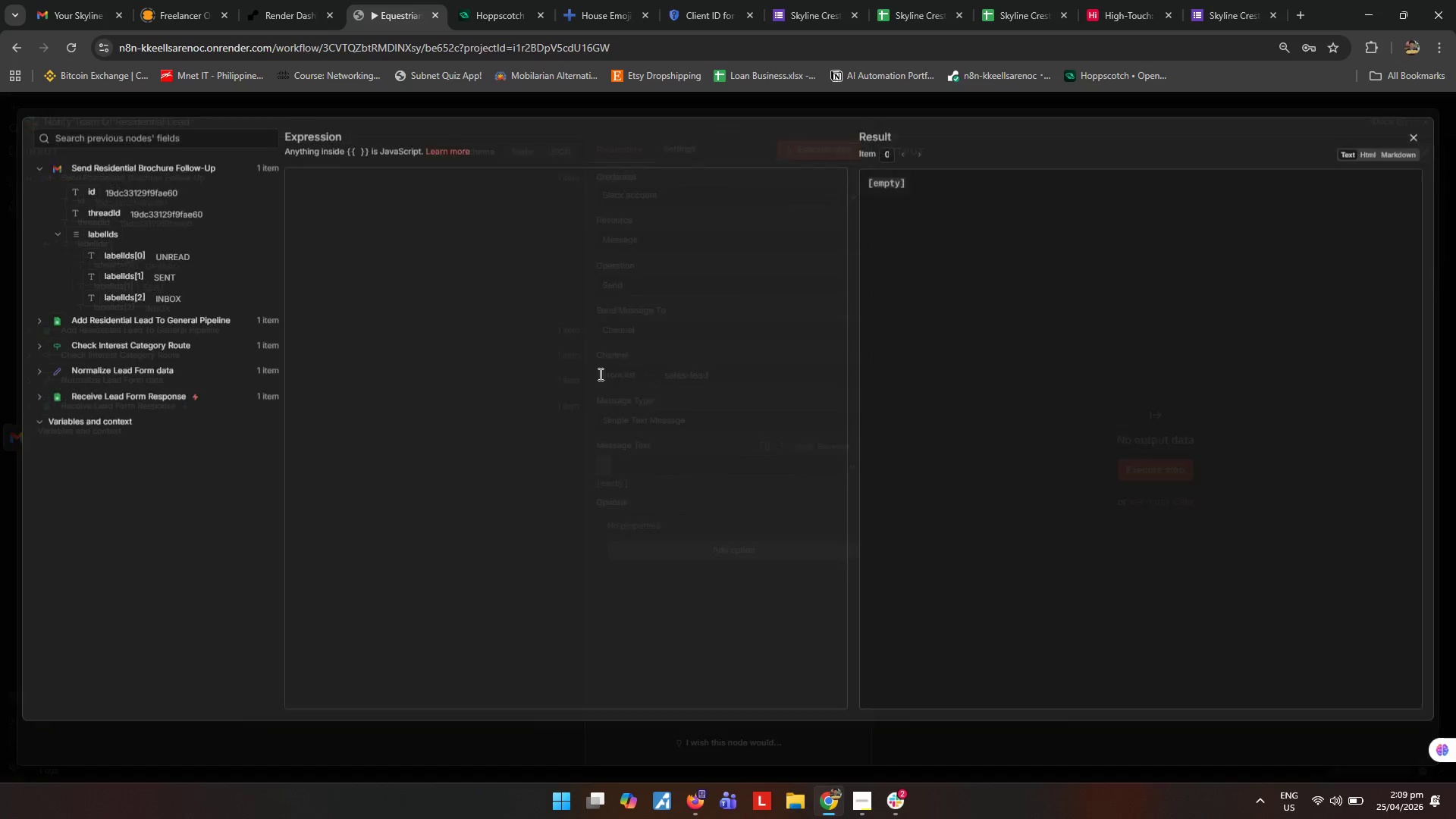 
left_click([591, 359])
 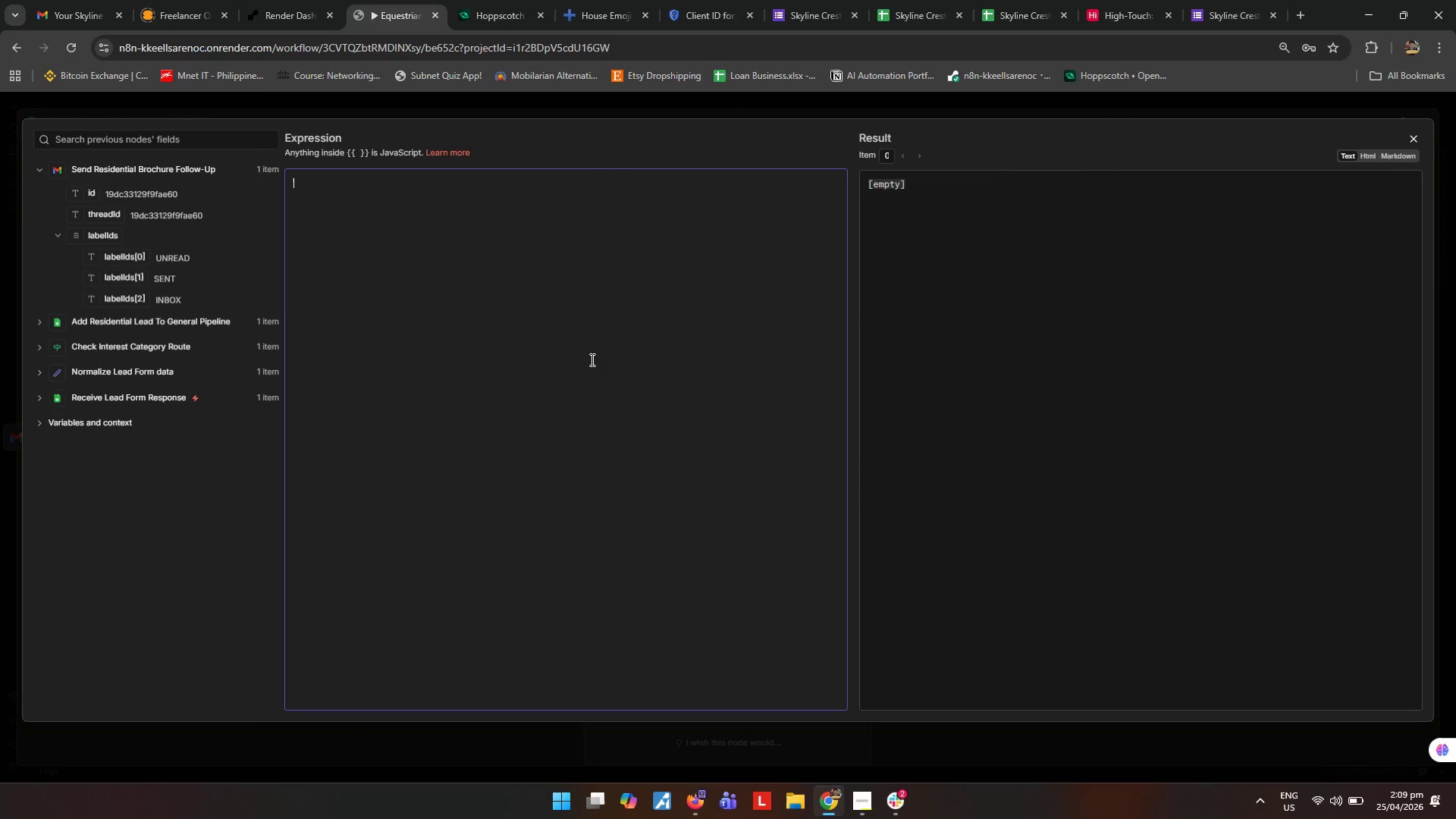 
key(Control+ControlLeft)
 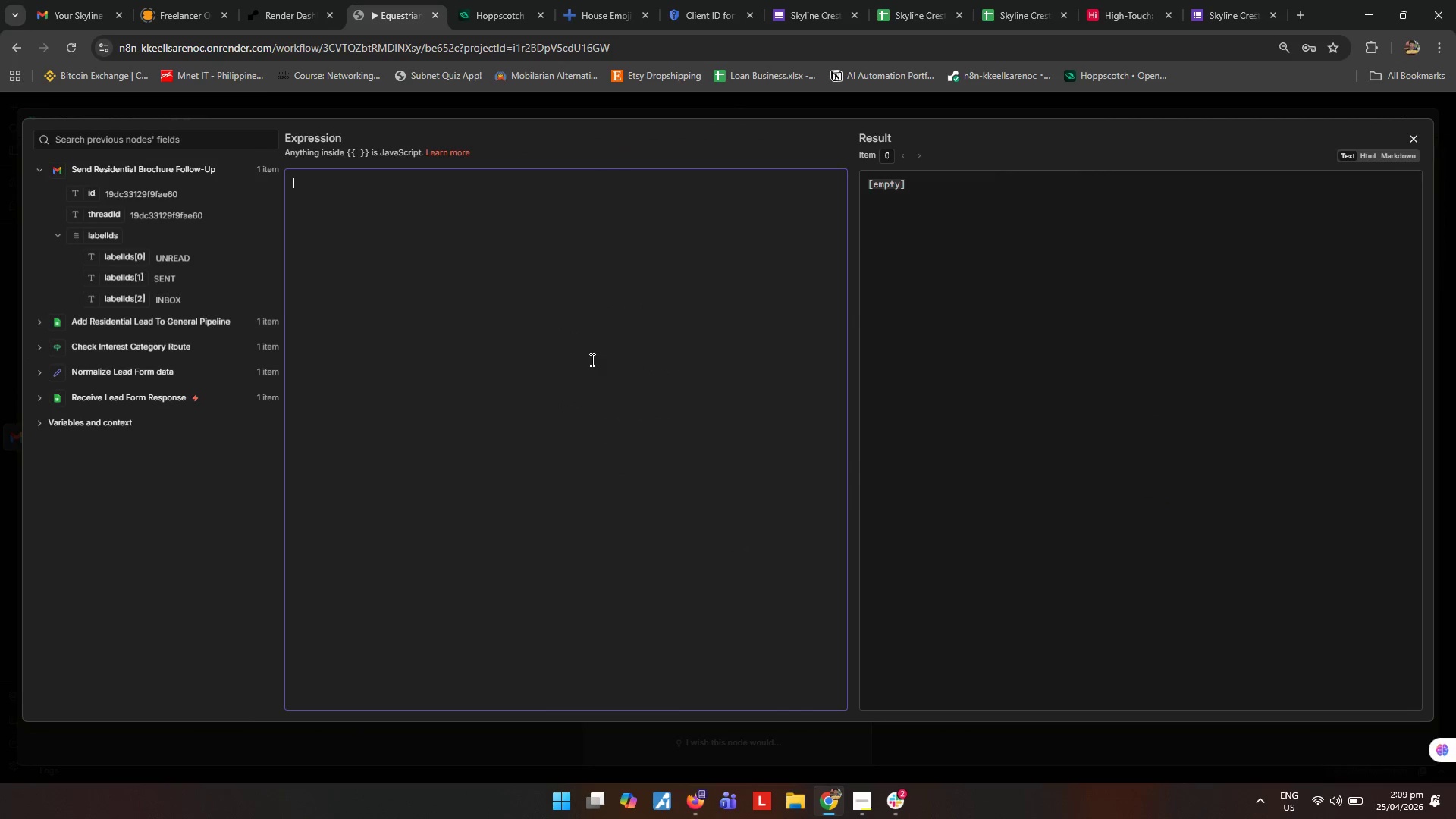 
key(Control+V)
 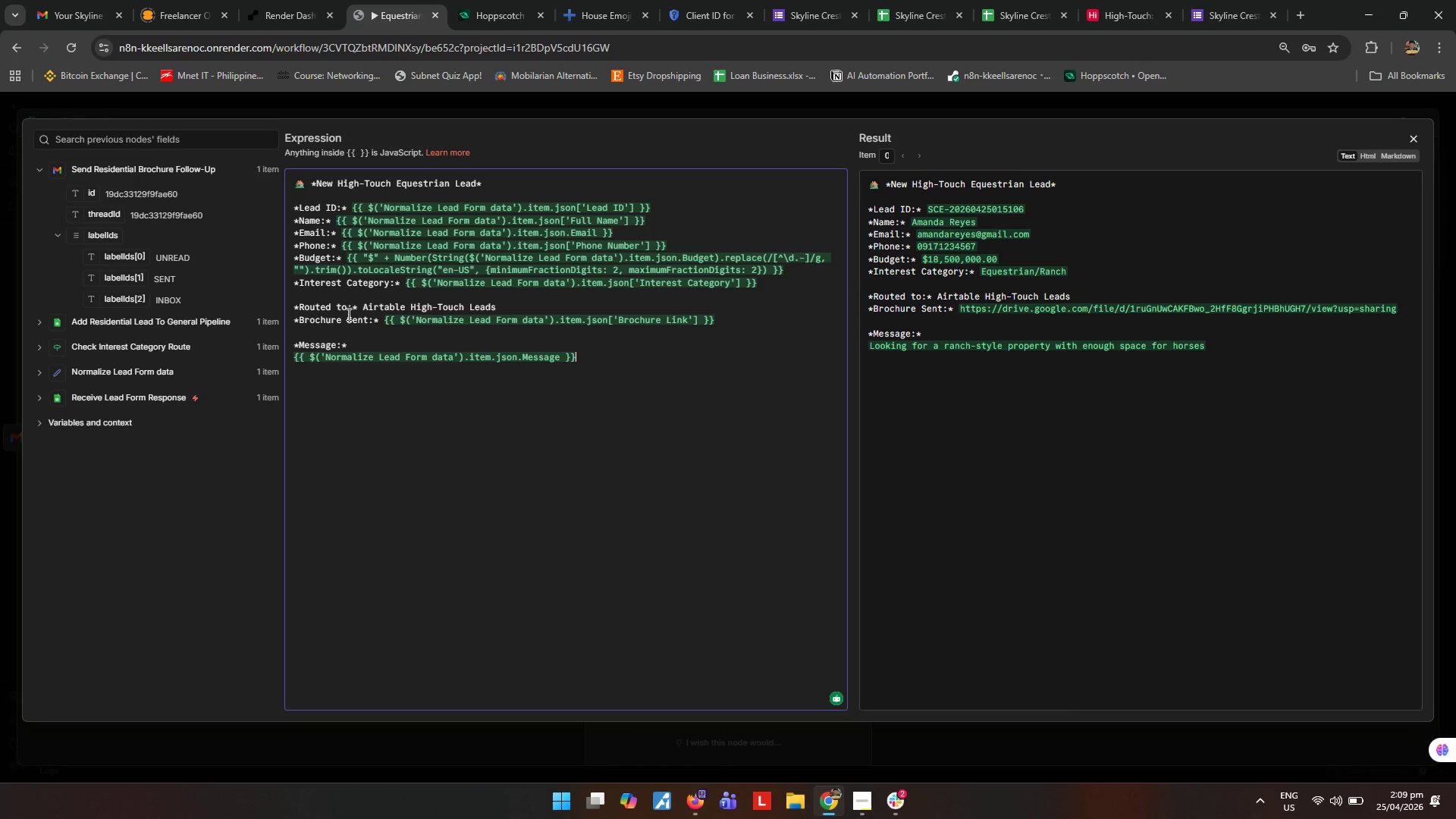 
wait(16.33)
 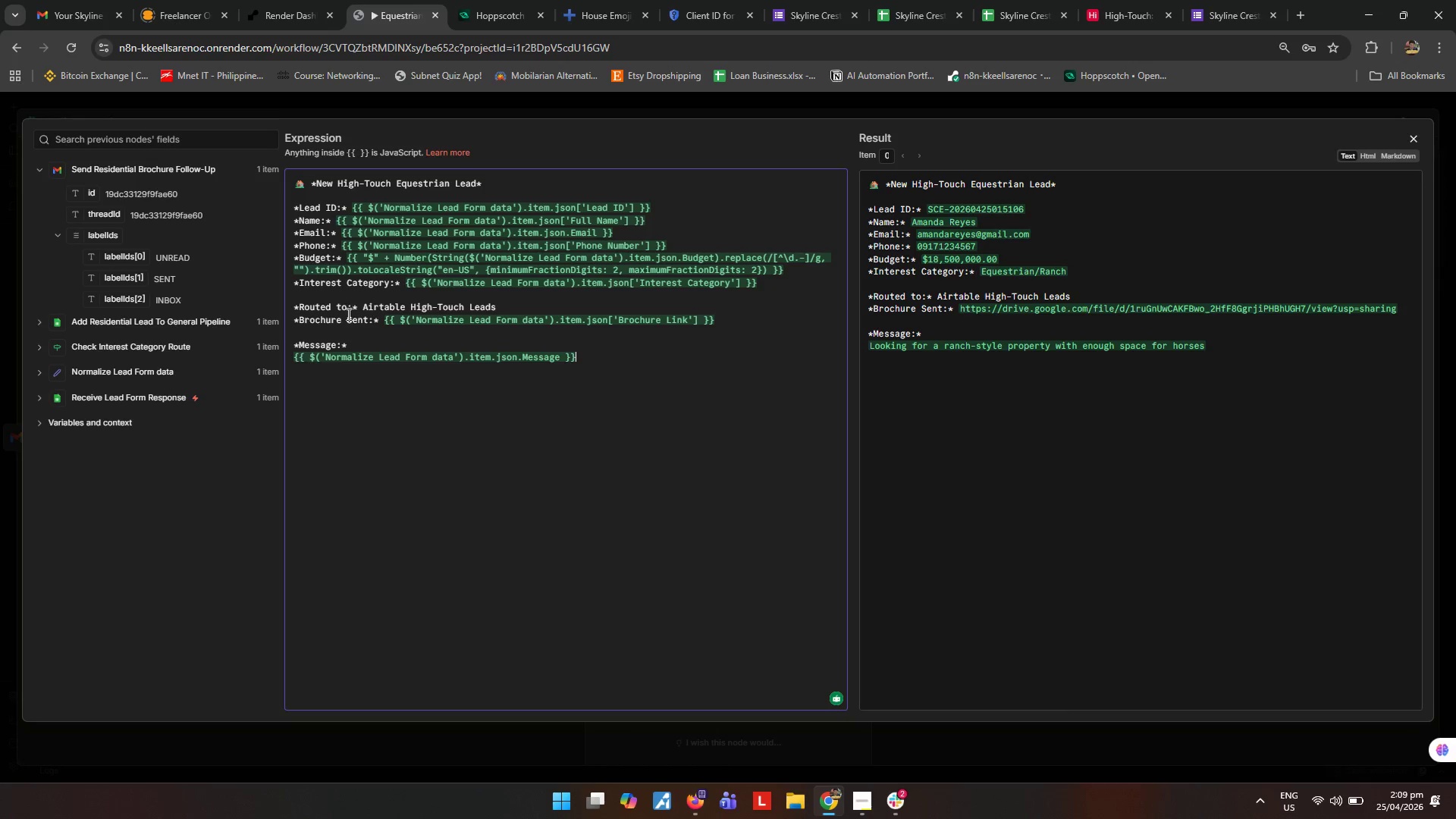 
left_click([1415, 138])
 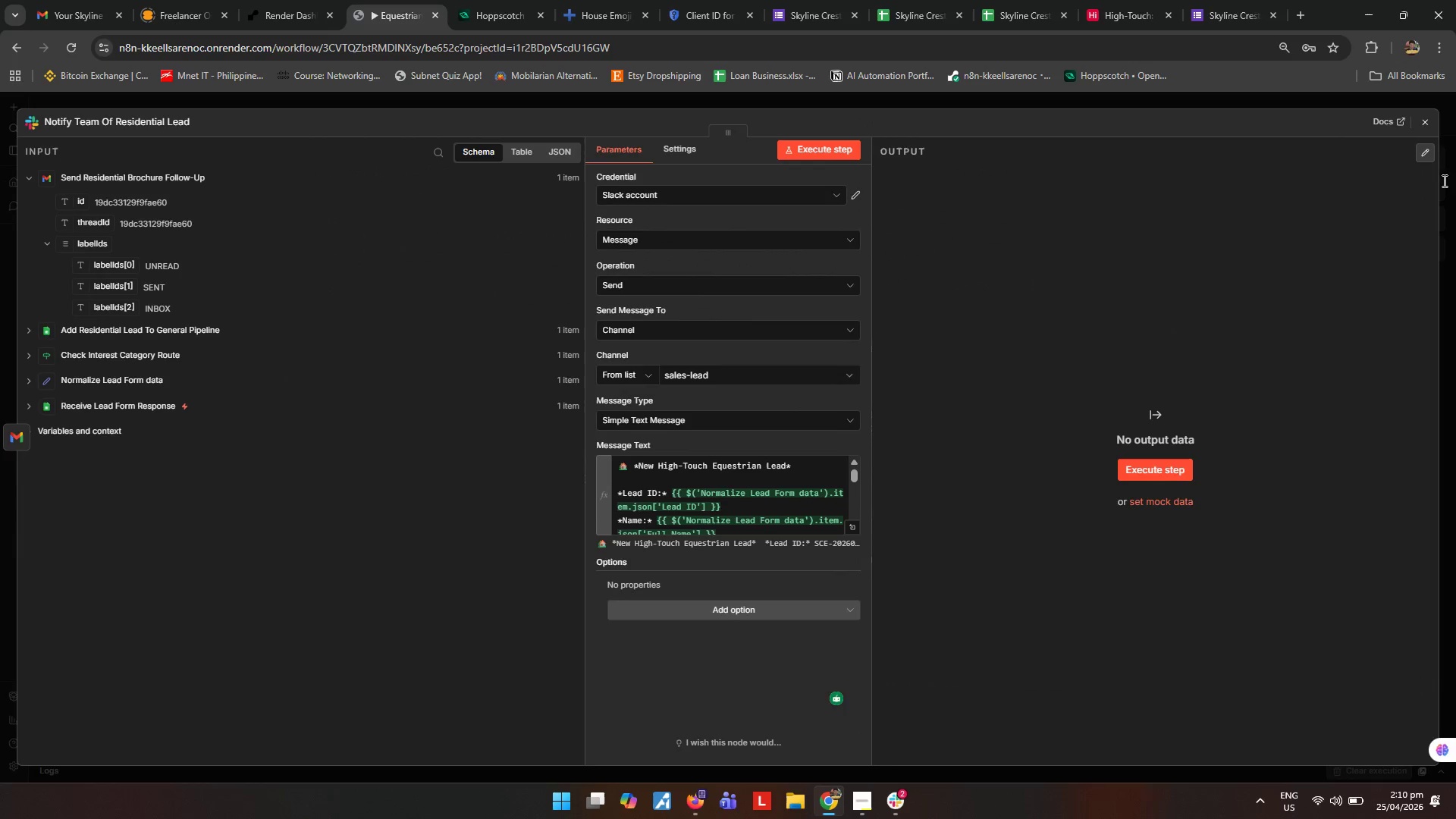 
left_click([1424, 128])
 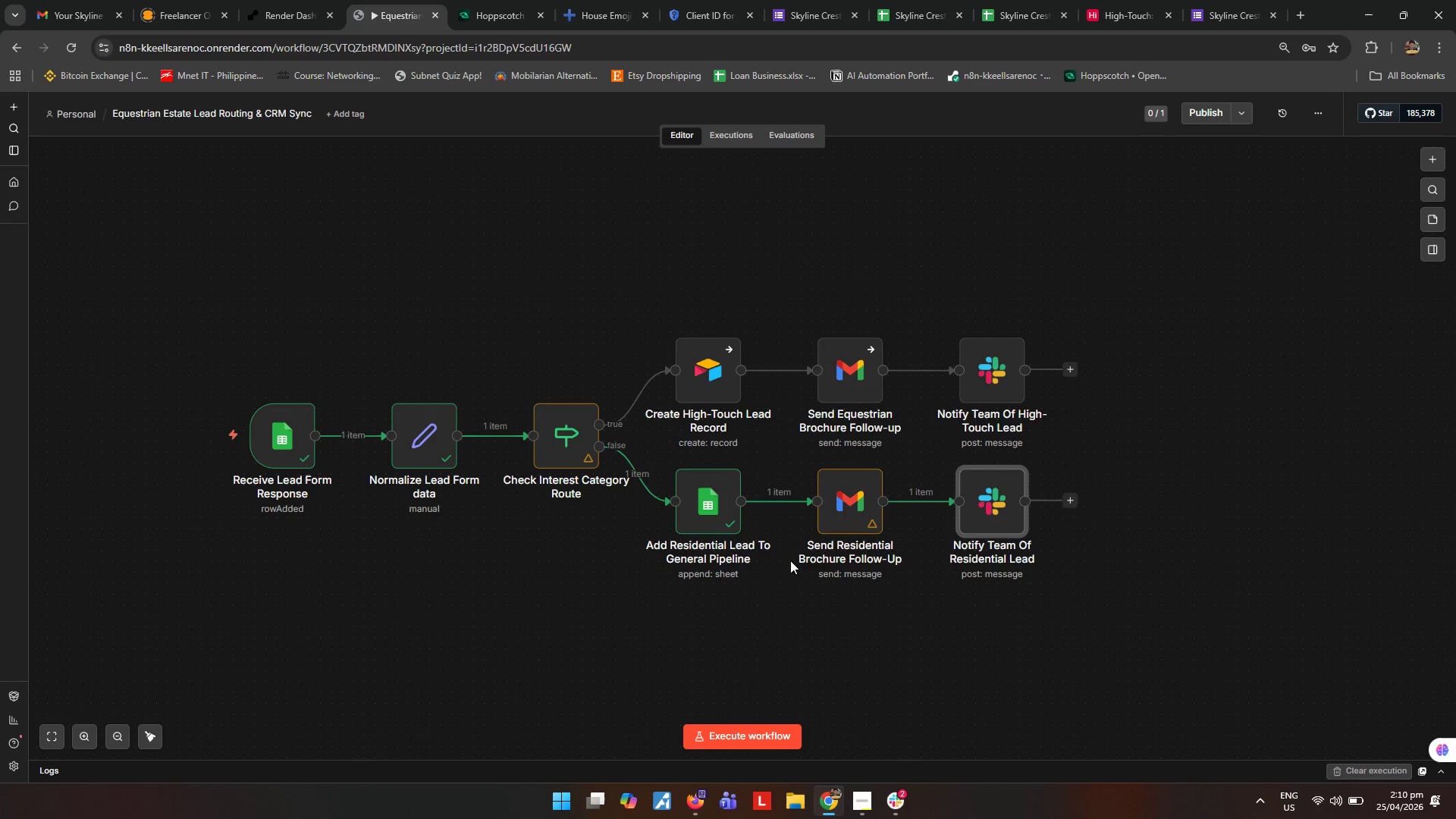 
double_click([839, 503])
 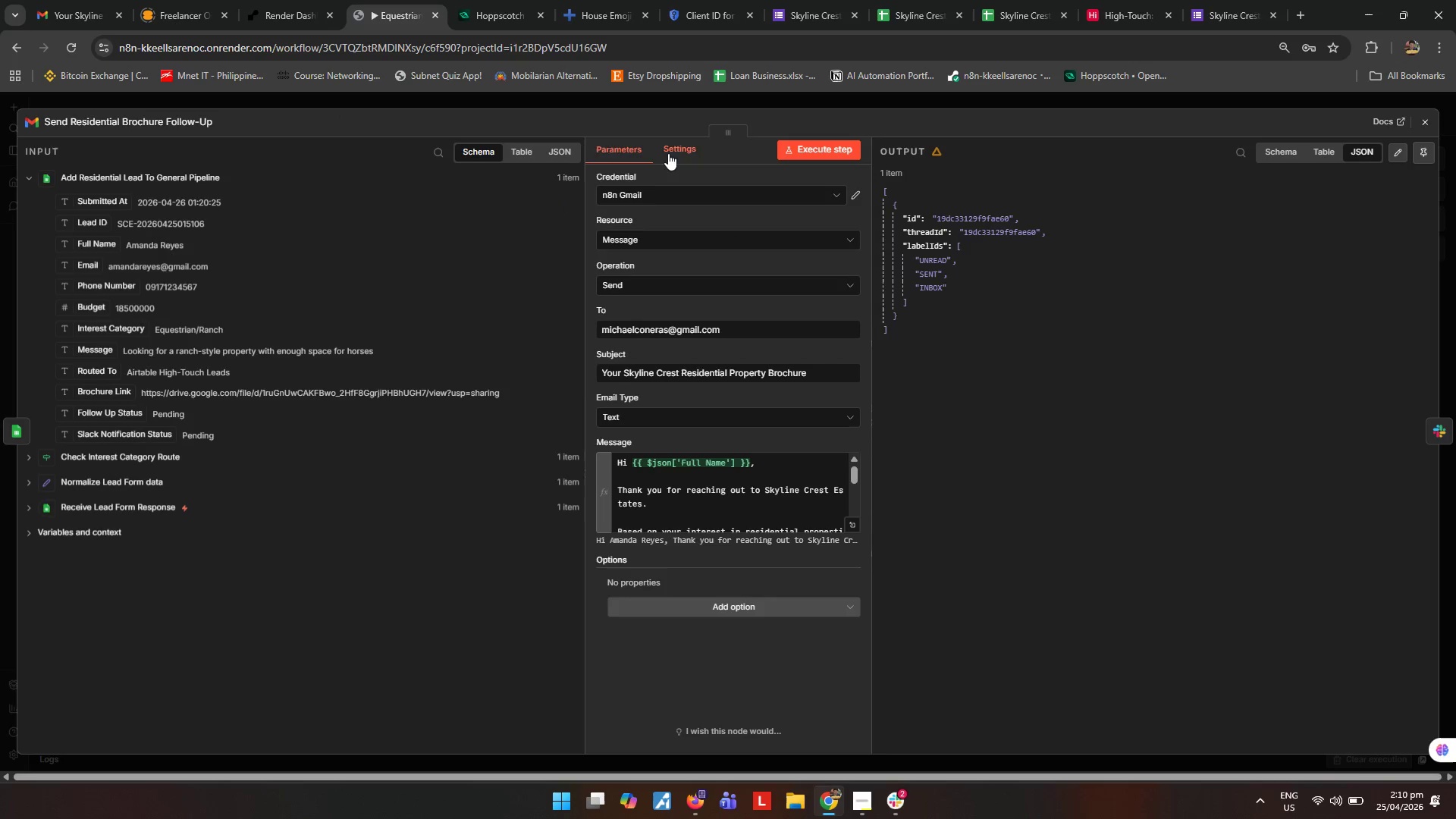 
double_click([676, 152])
 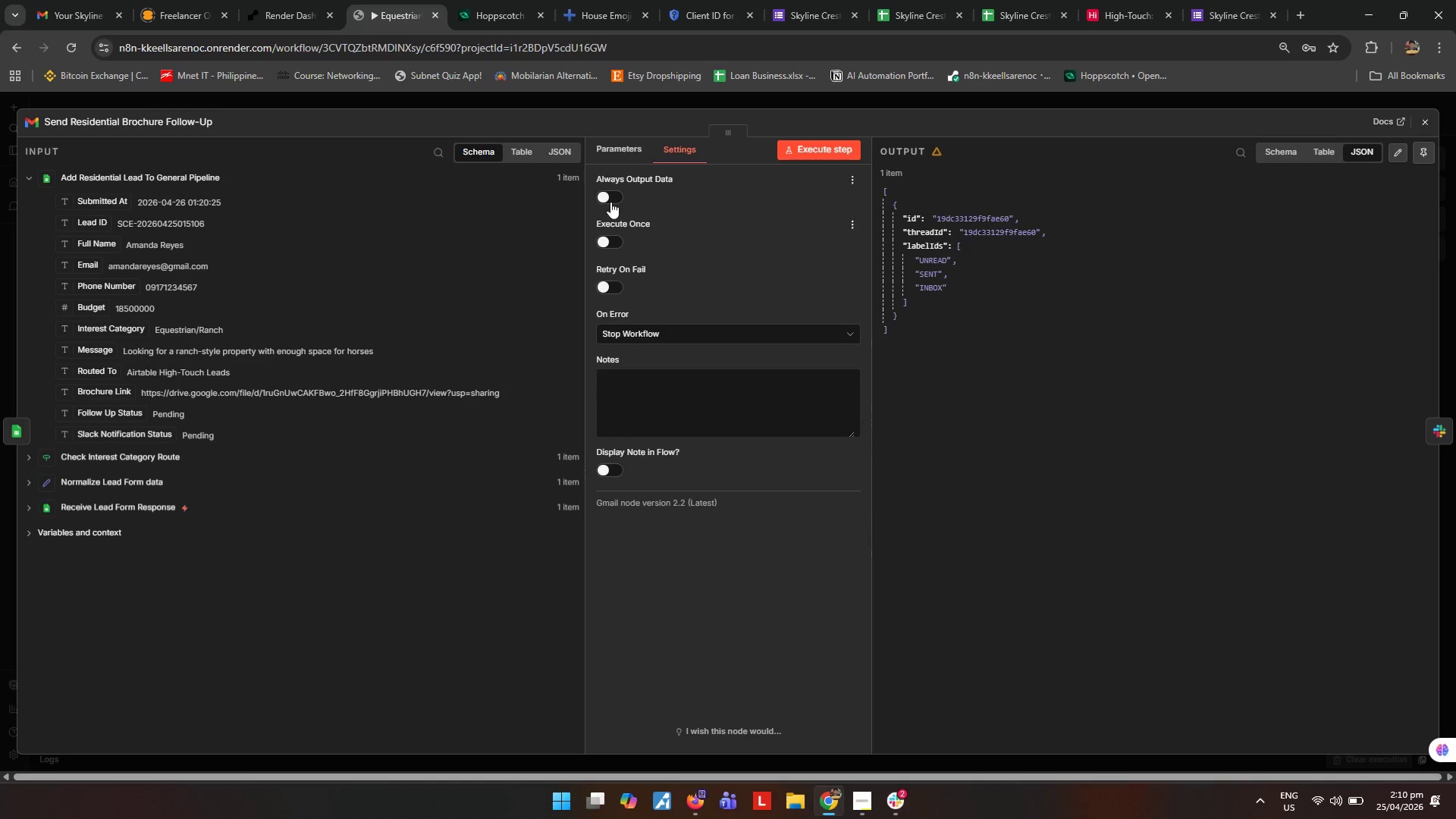 
double_click([622, 327])
 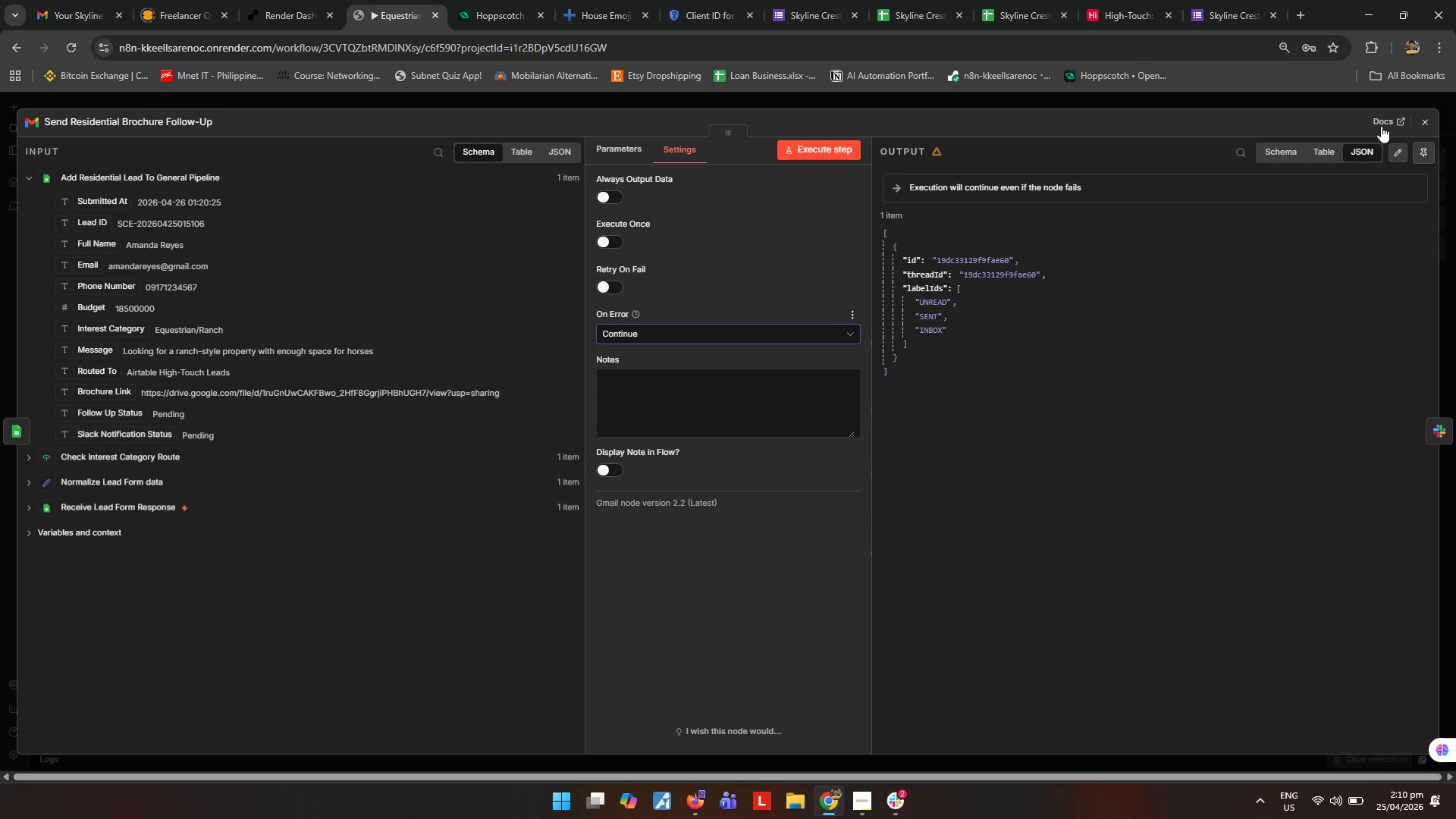 
left_click([1426, 122])
 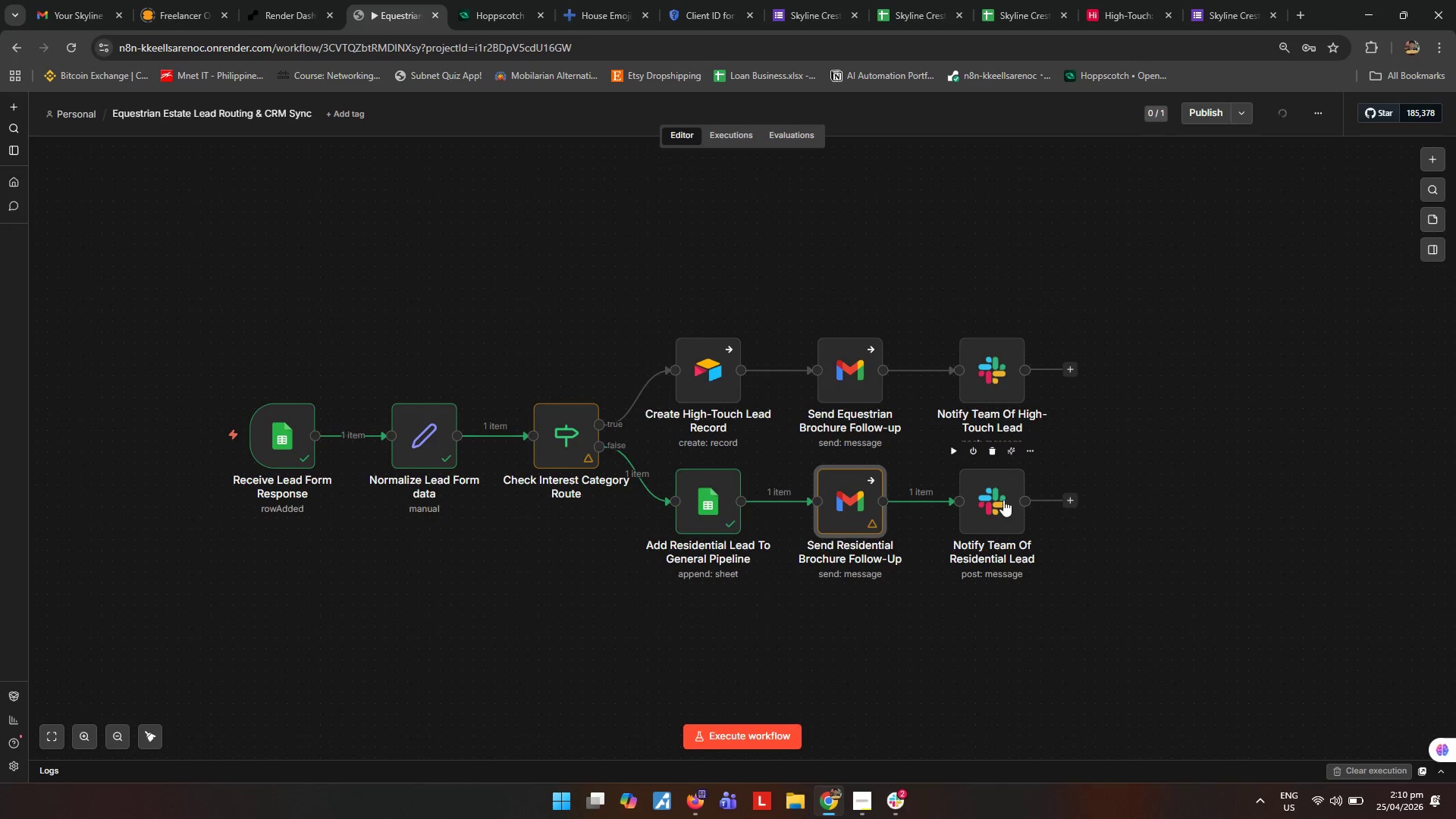 
double_click([976, 365])
 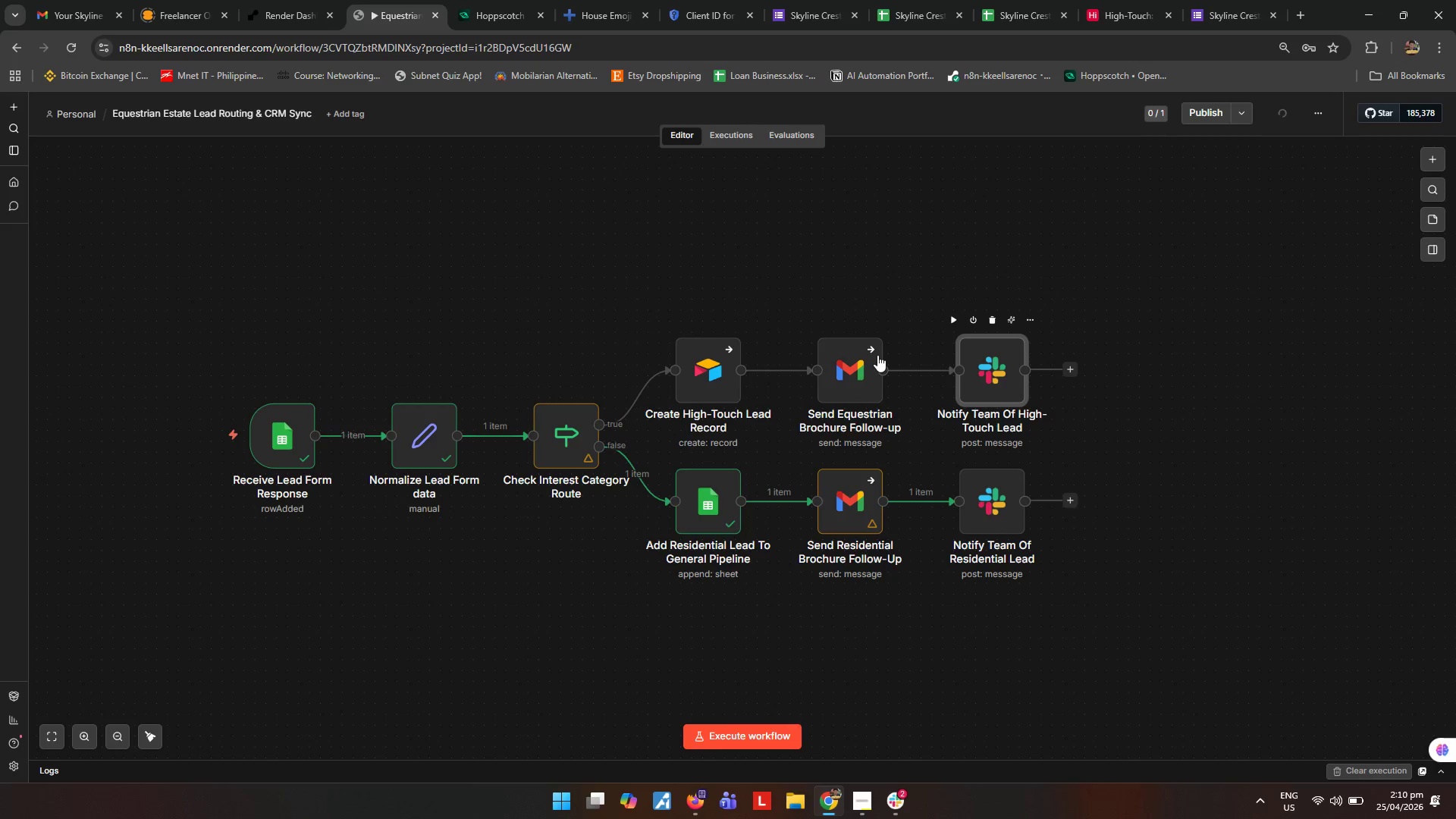 
mouse_move([710, 215])
 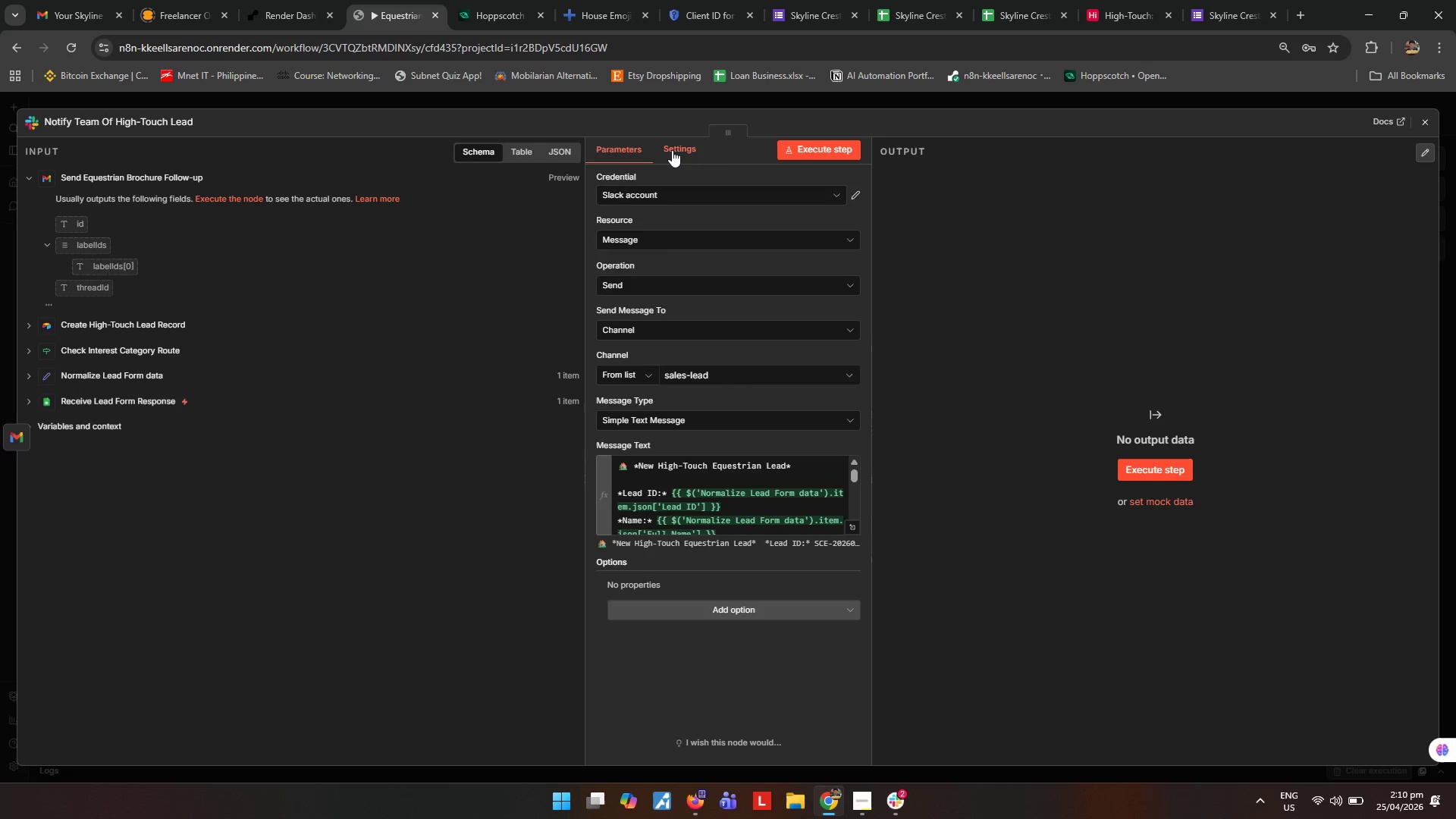 
left_click([672, 150])
 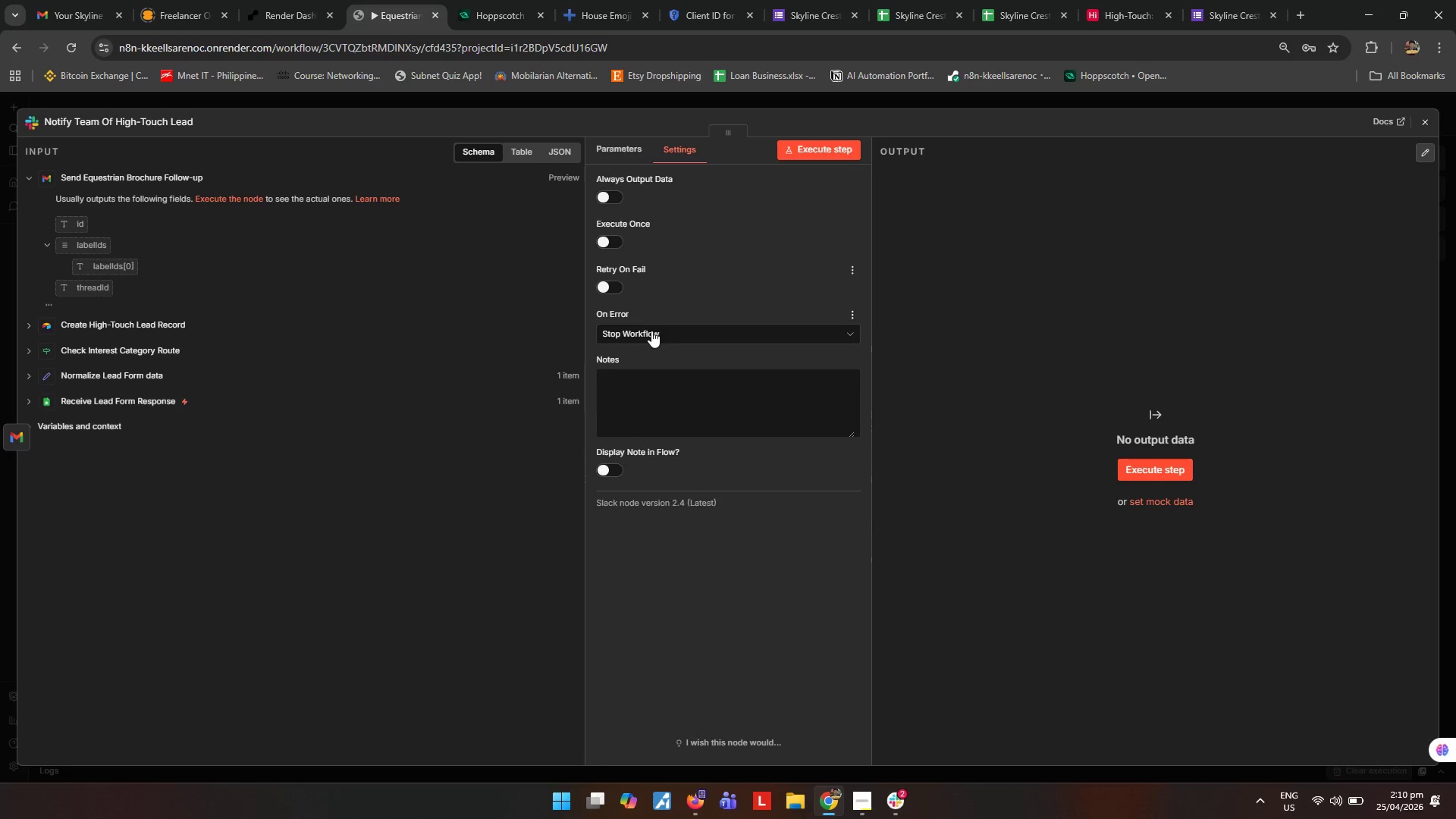 
left_click([672, 331])
 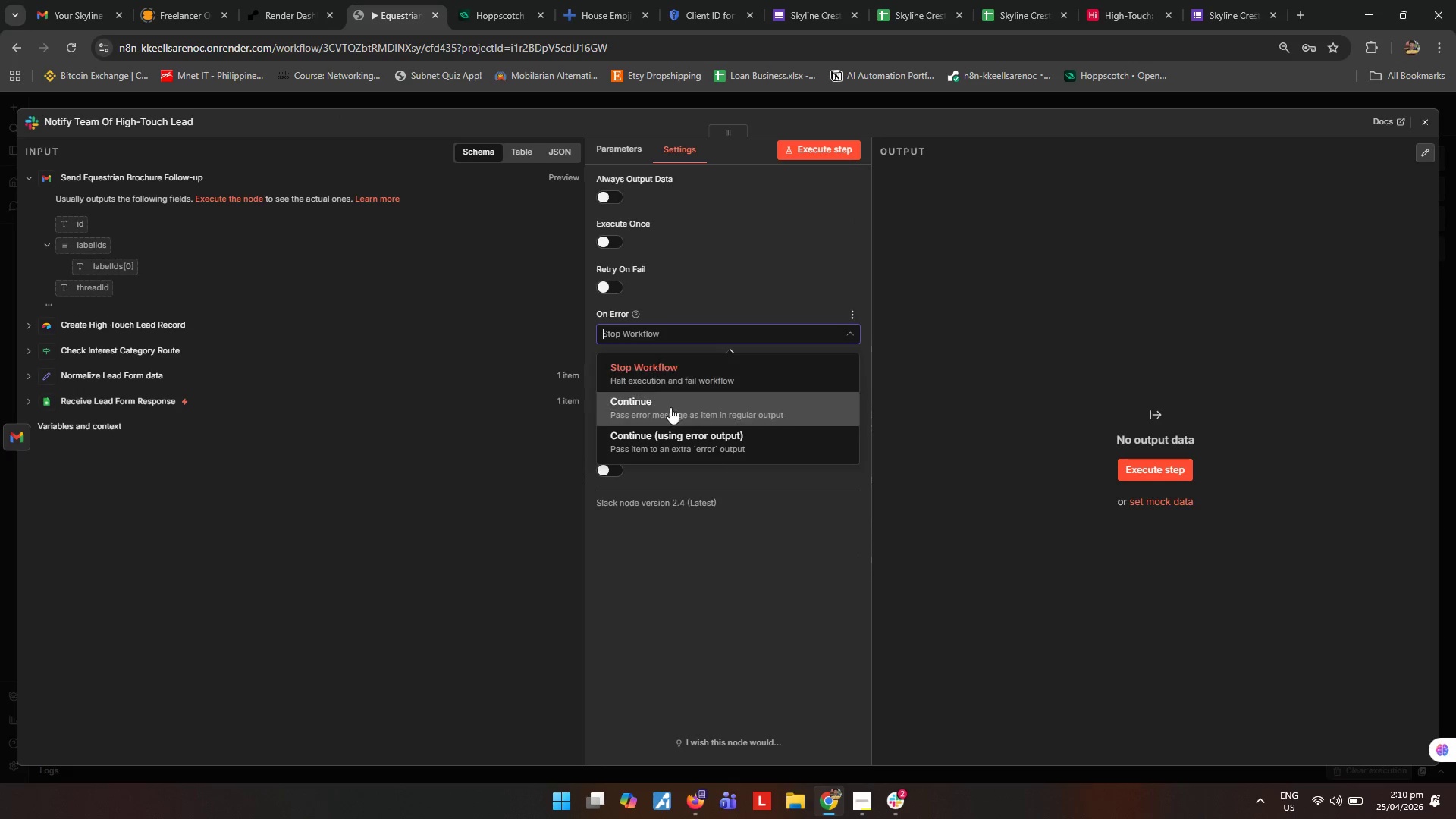 
left_click([673, 411])
 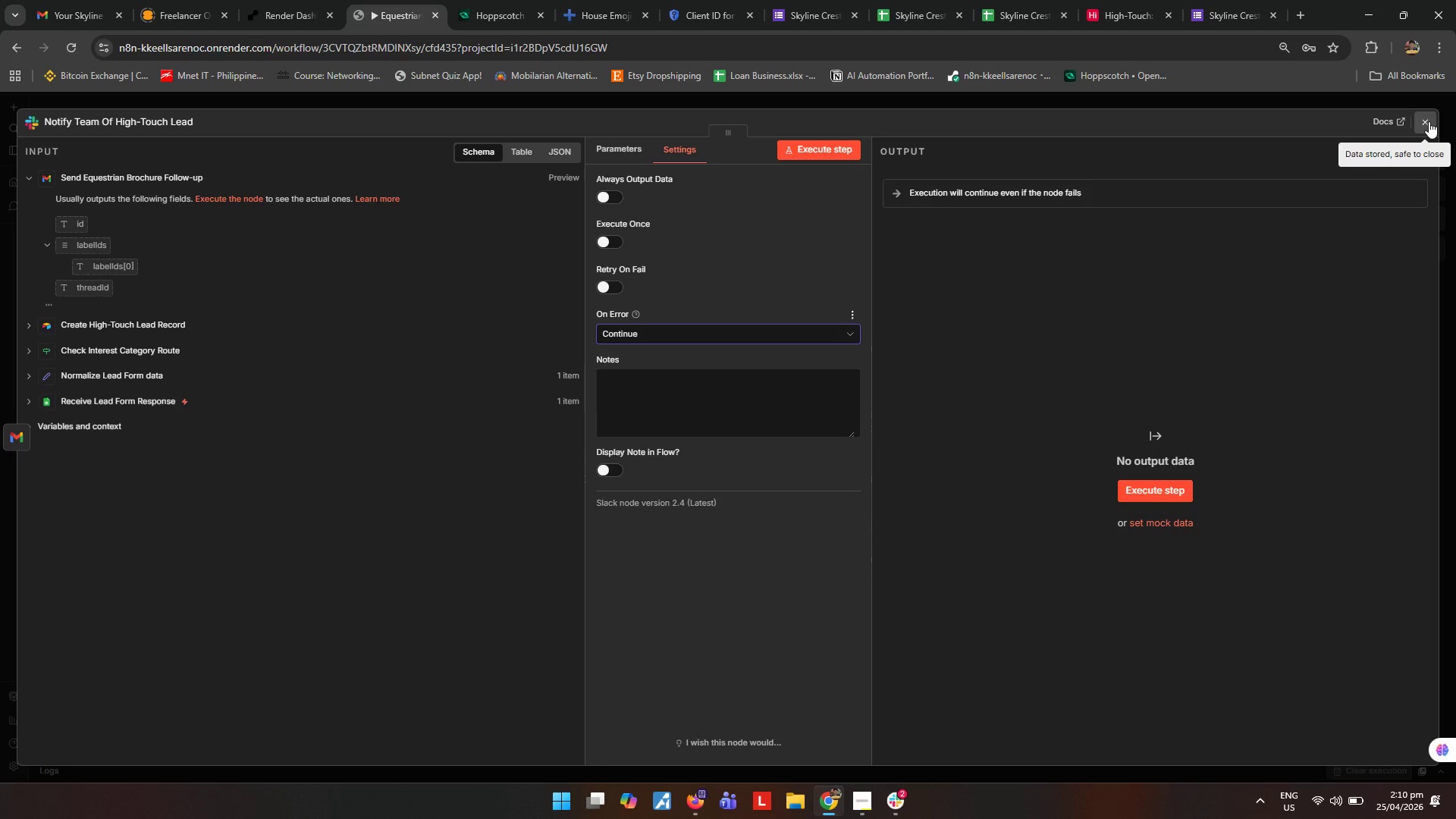 
left_click([1429, 121])
 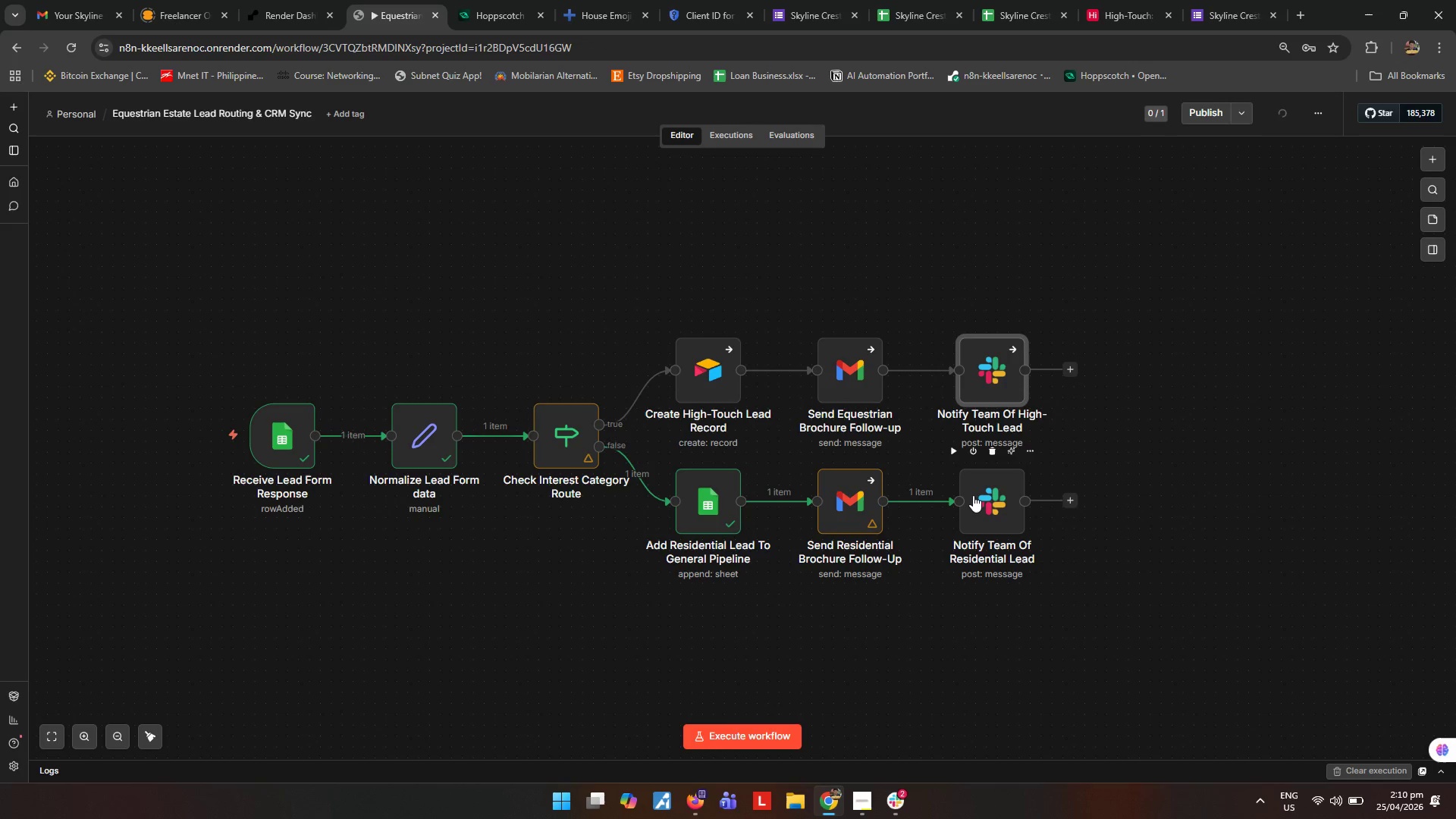 
double_click([973, 495])
 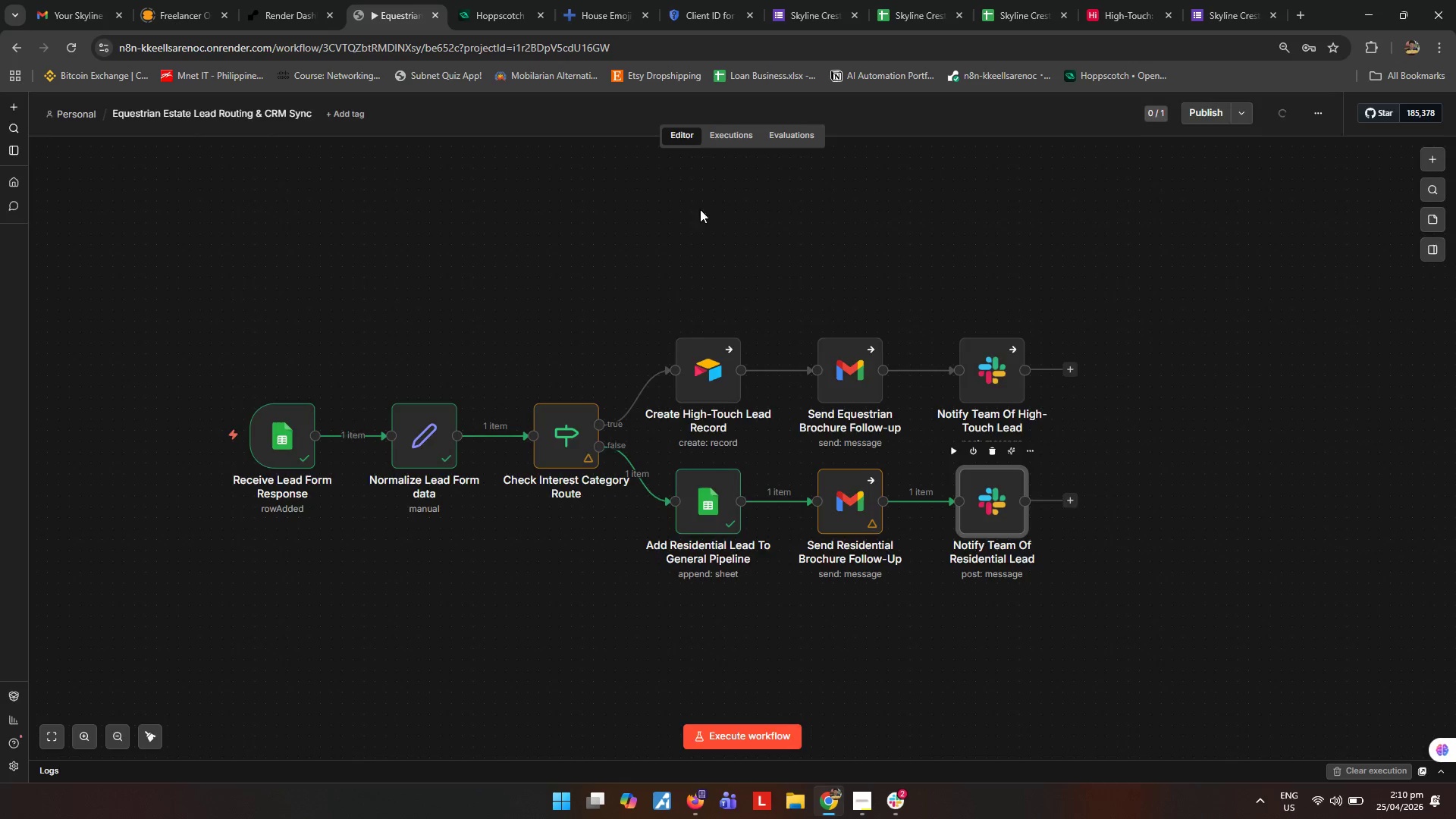 
left_click([676, 150])
 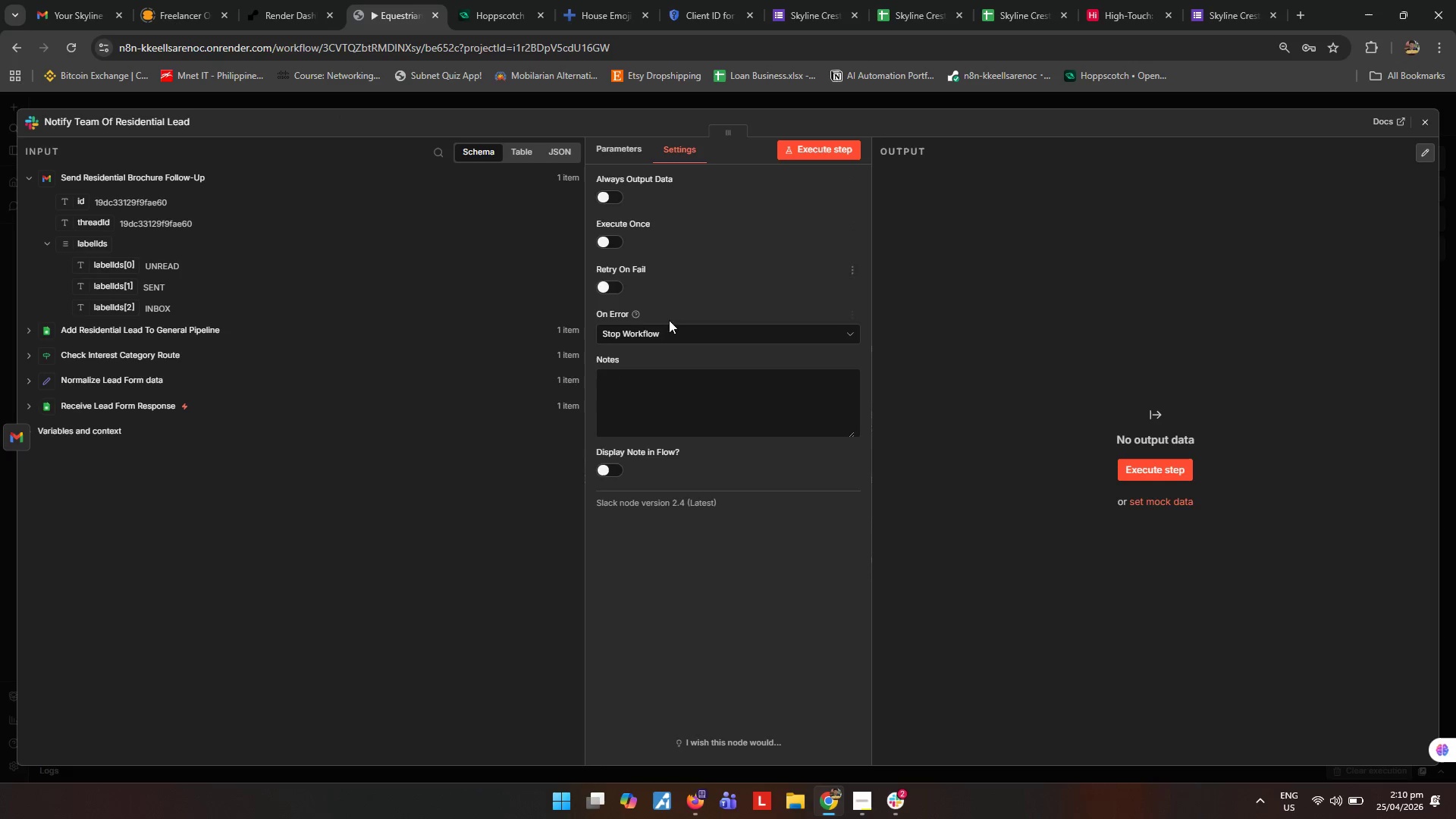 
left_click([664, 331])
 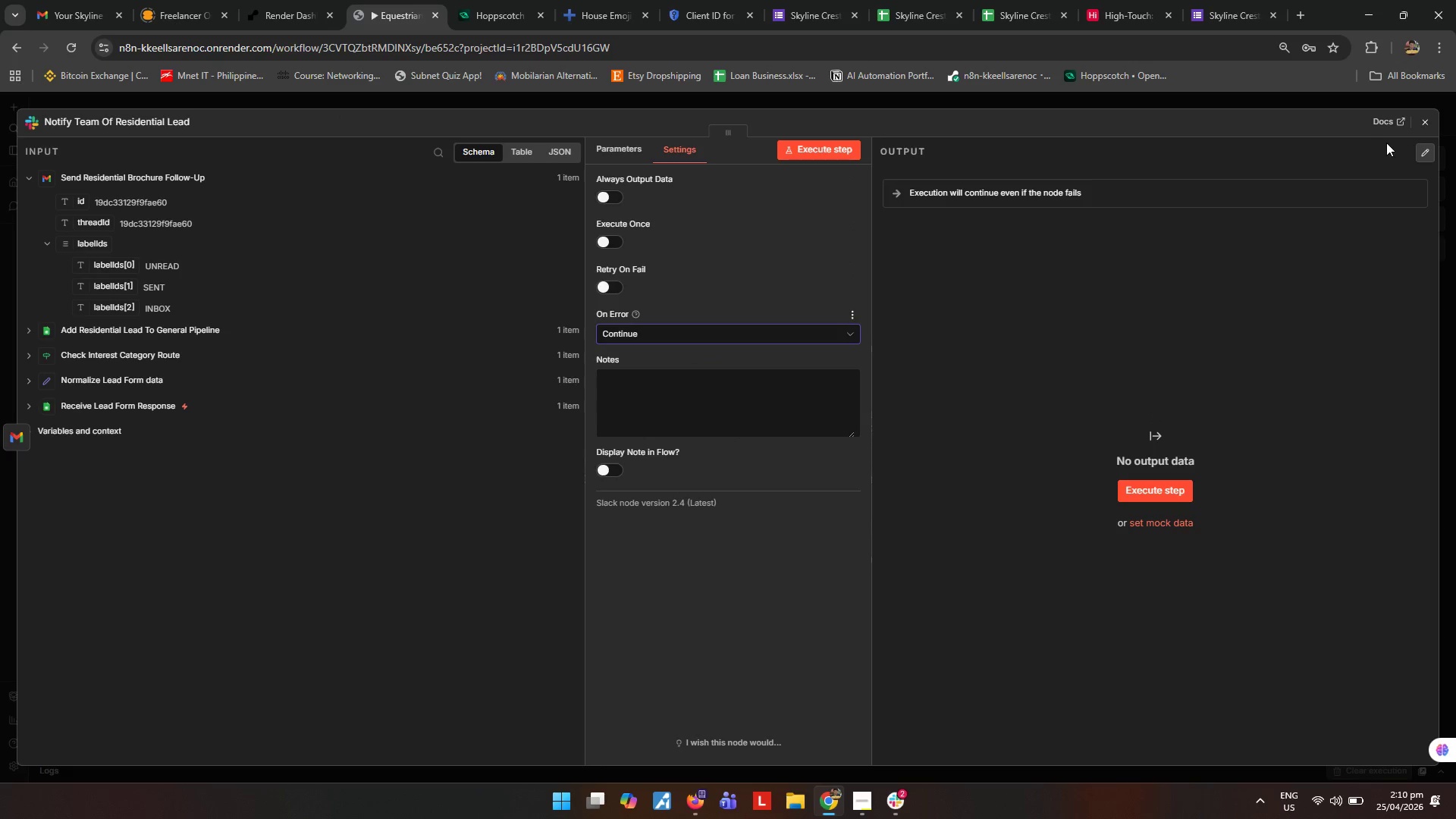 
left_click([1423, 119])
 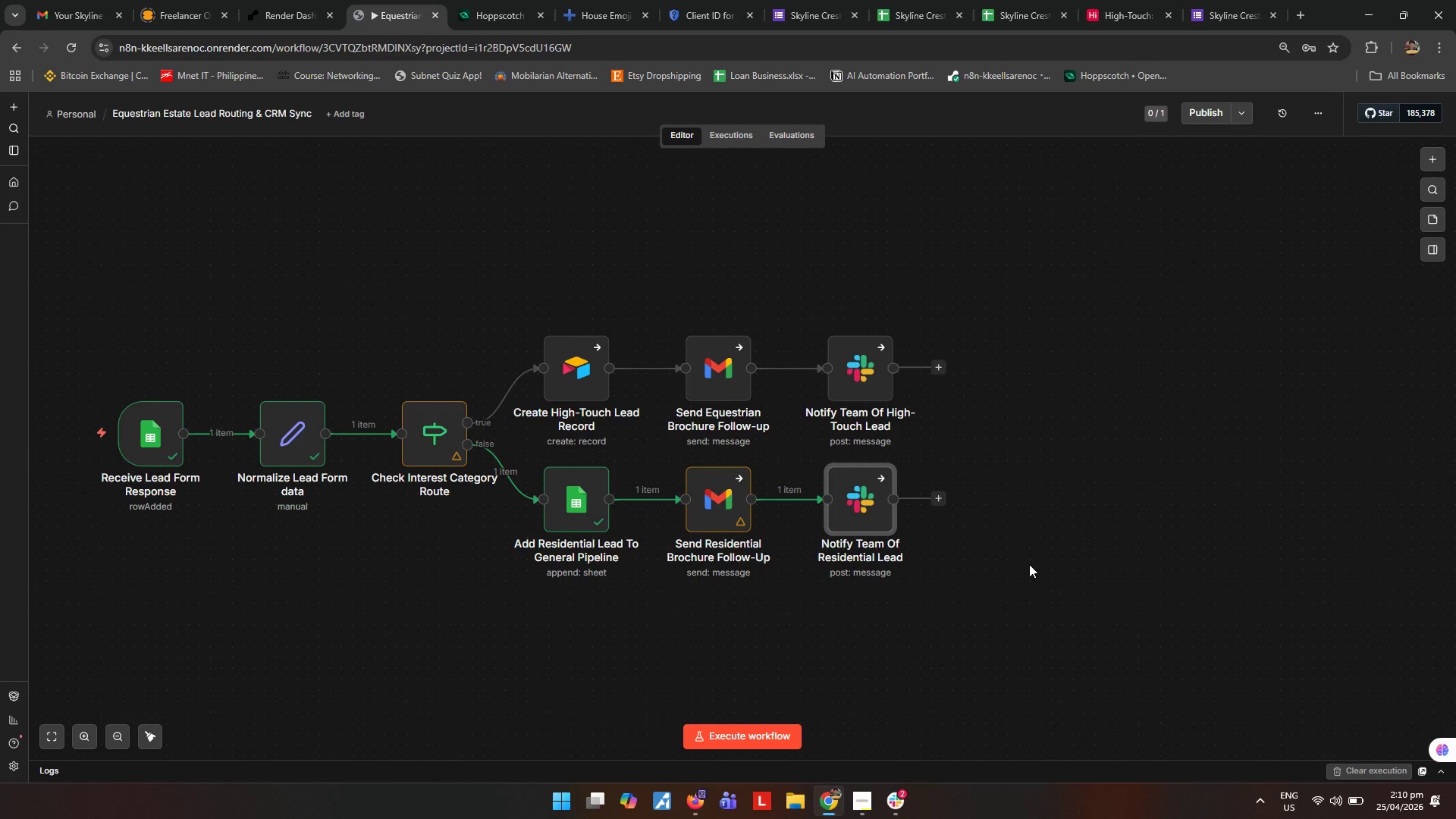 
wait(6.16)
 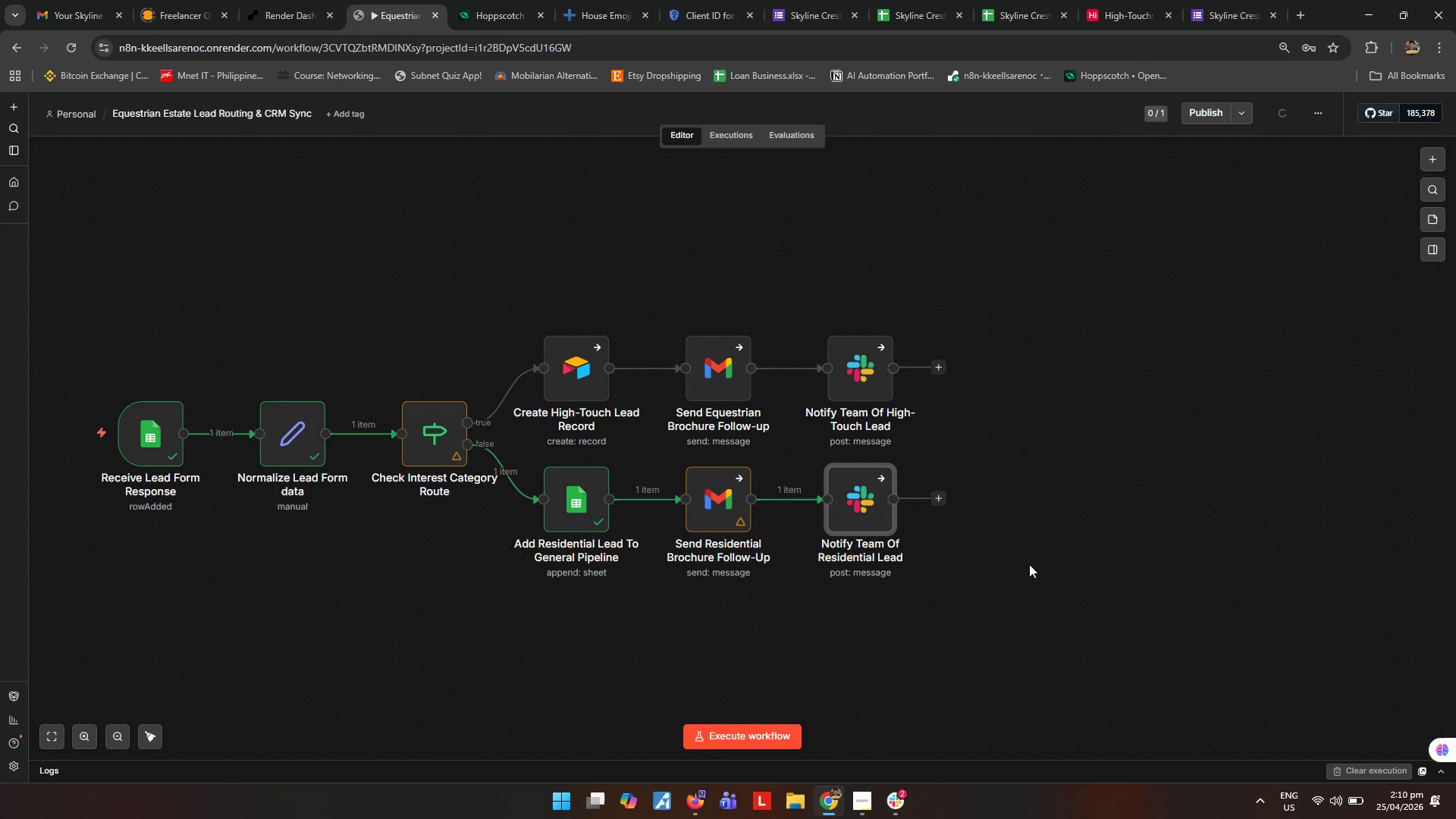 
left_click([871, 808])